 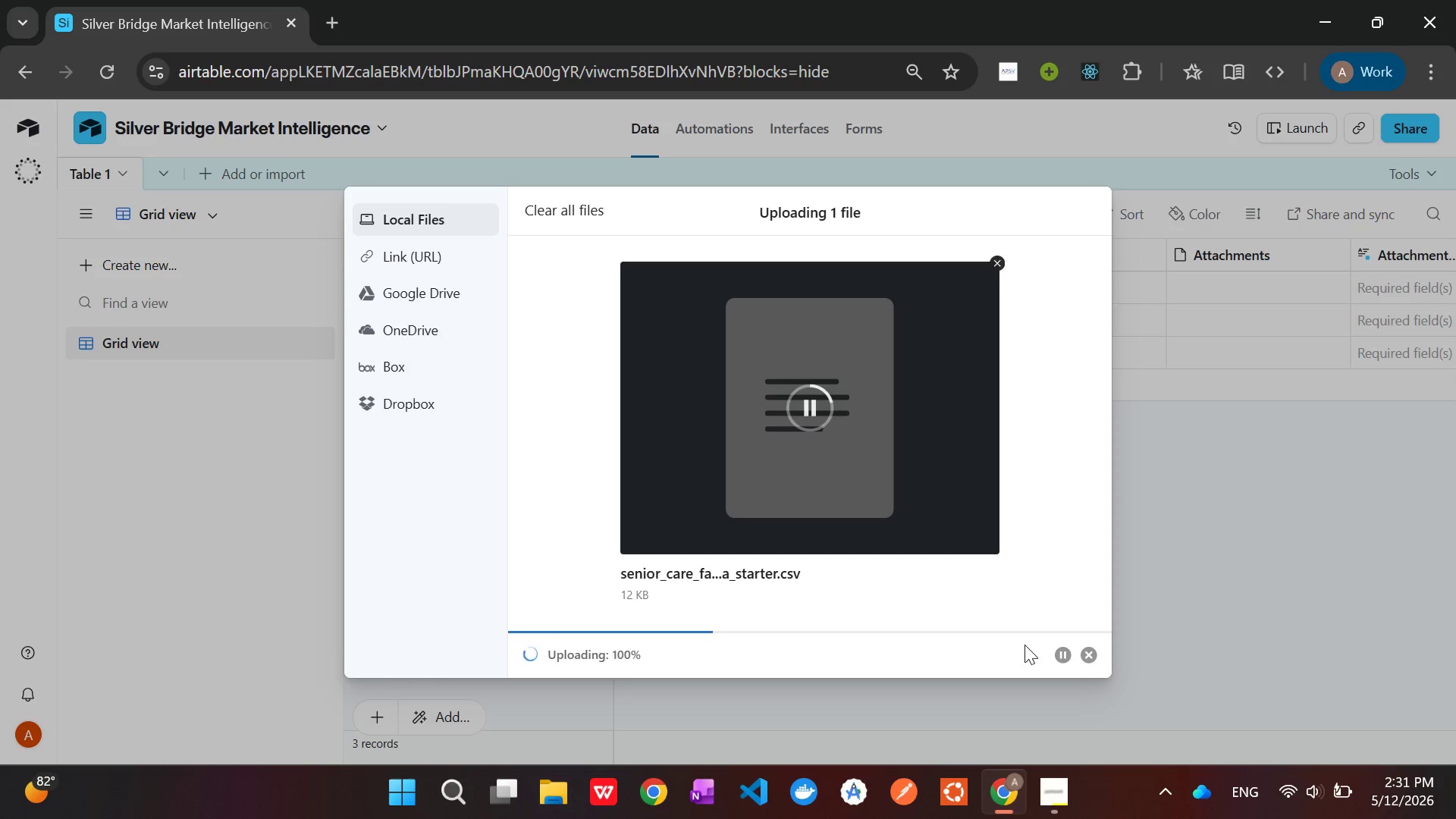 
left_click([875, 428])
 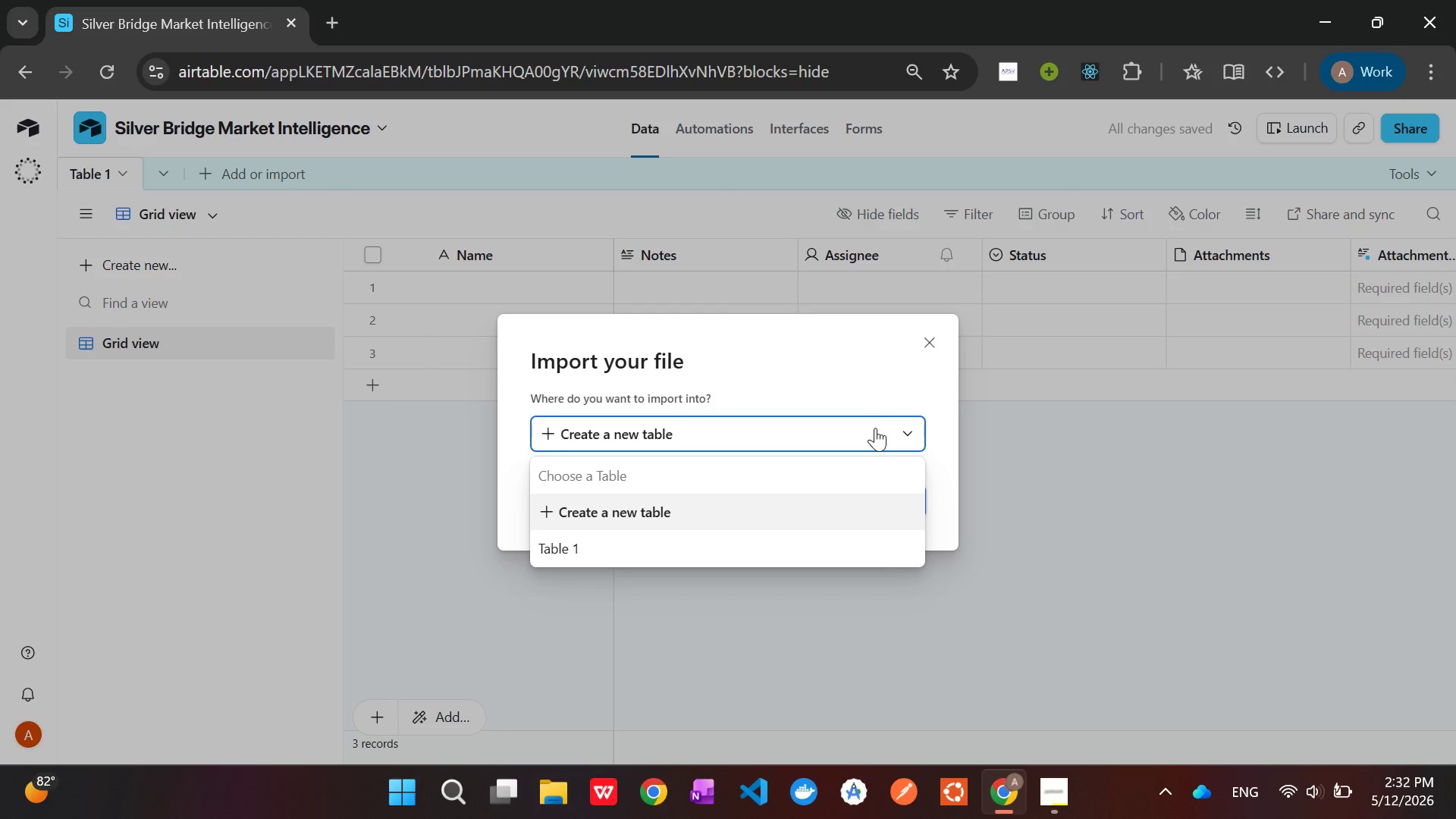 
left_click([875, 428])
 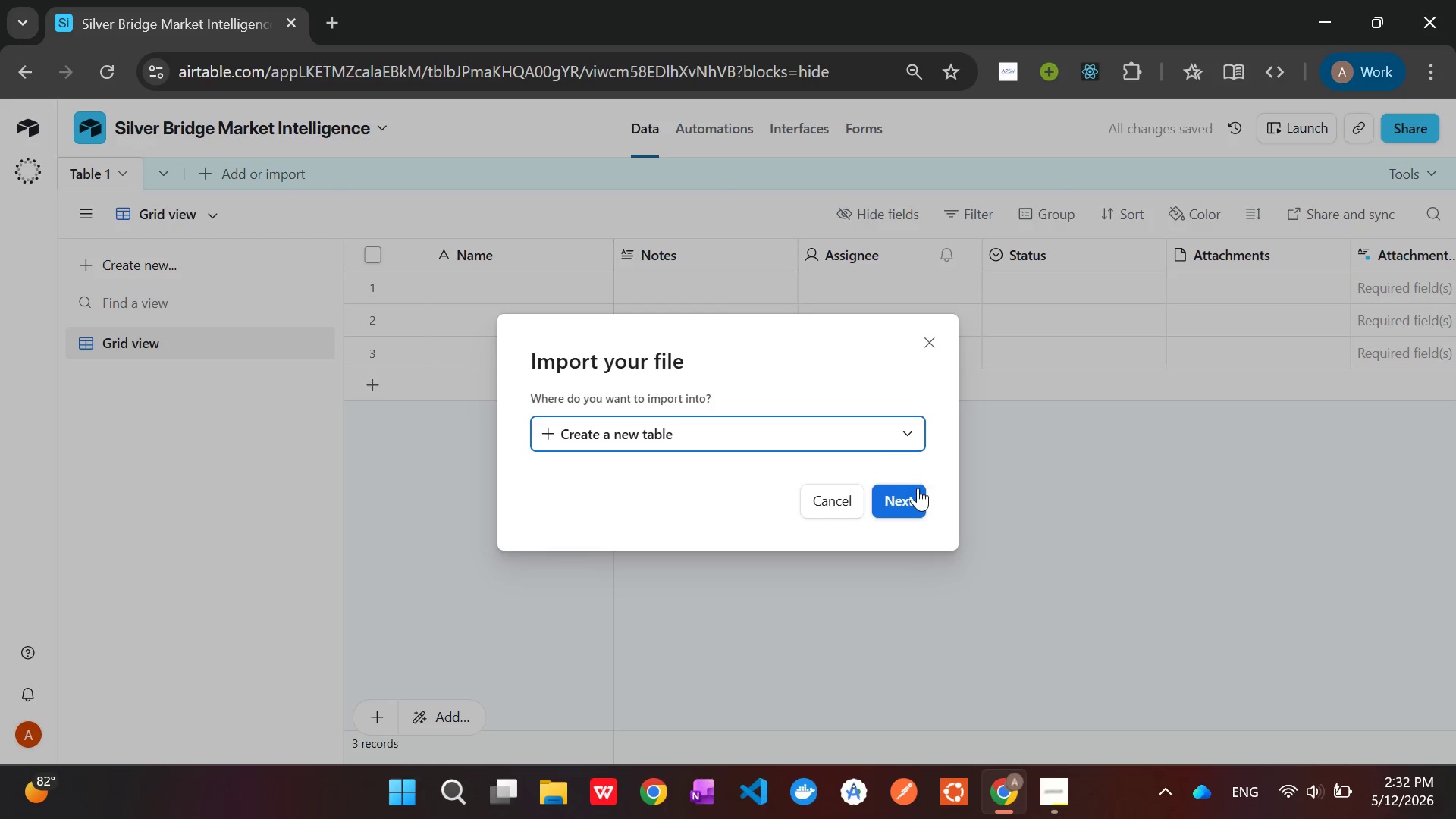 
left_click([910, 494])
 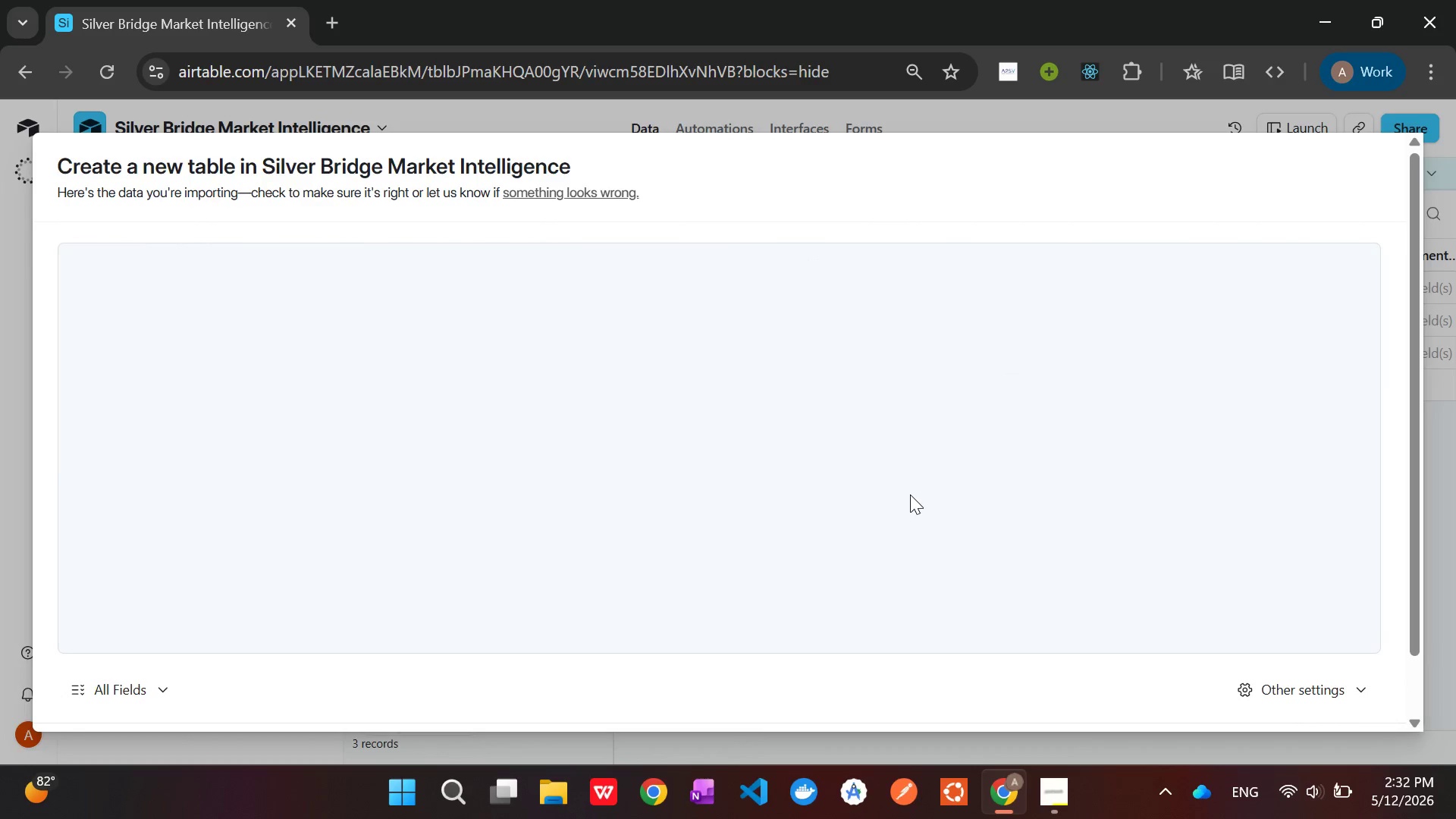 
scroll: coordinate [910, 494], scroll_direction: down, amount: 23.0
 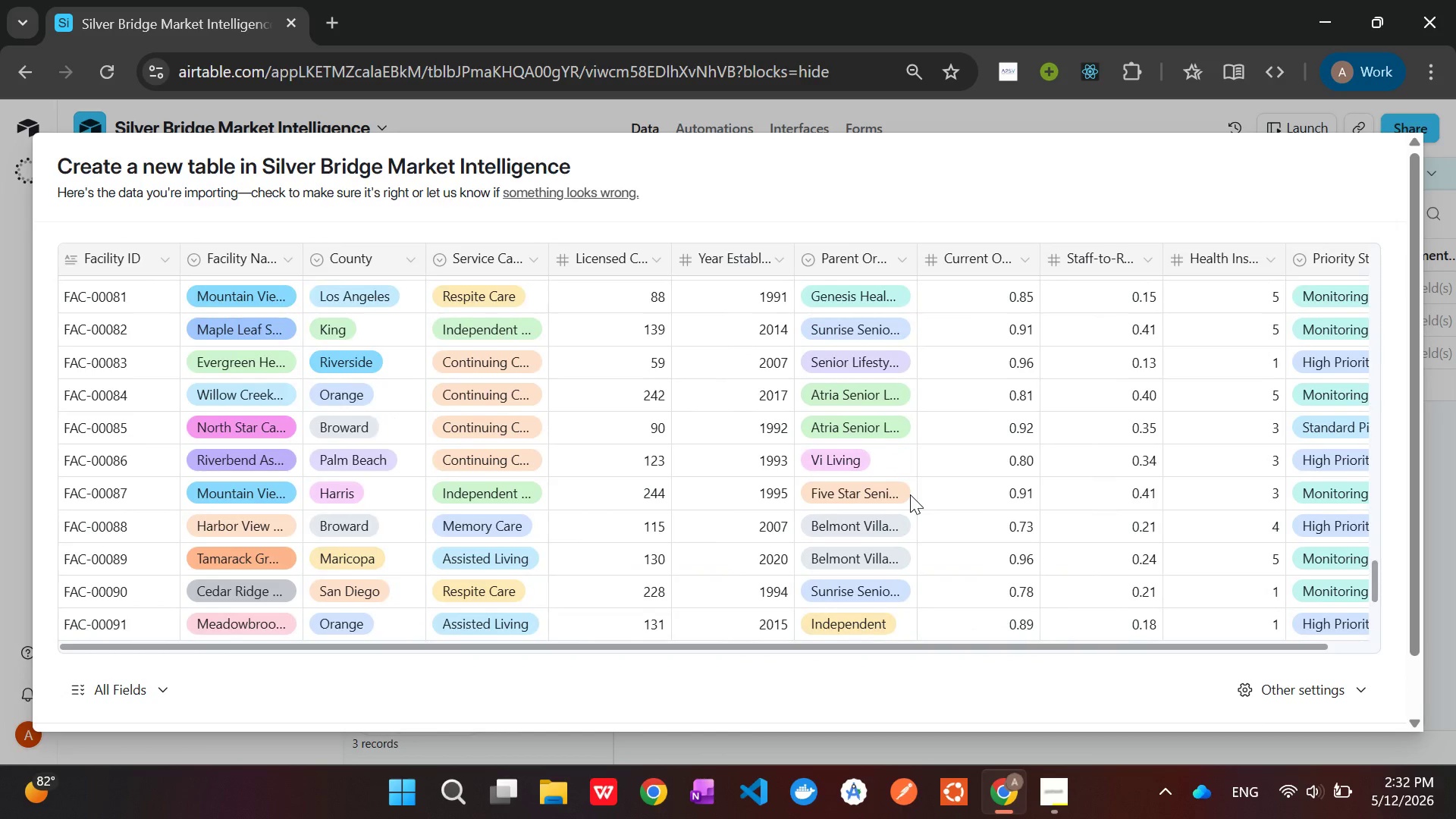 
scroll: coordinate [910, 494], scroll_direction: up, amount: 6.0
 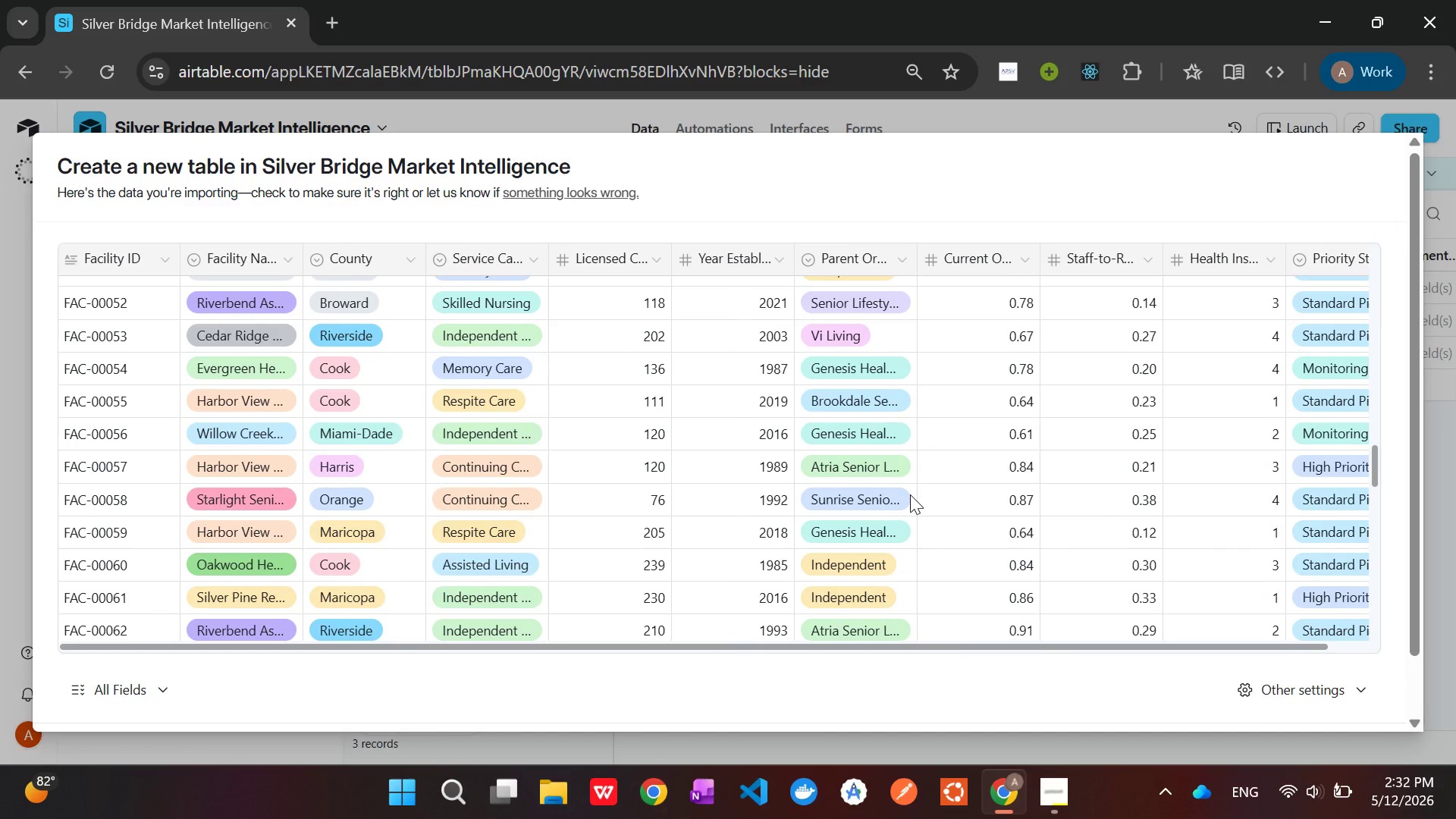 
hold_key(key=AltRight, duration=1.53)
scroll: coordinate [910, 494], scroll_direction: up, amount: 1.0
 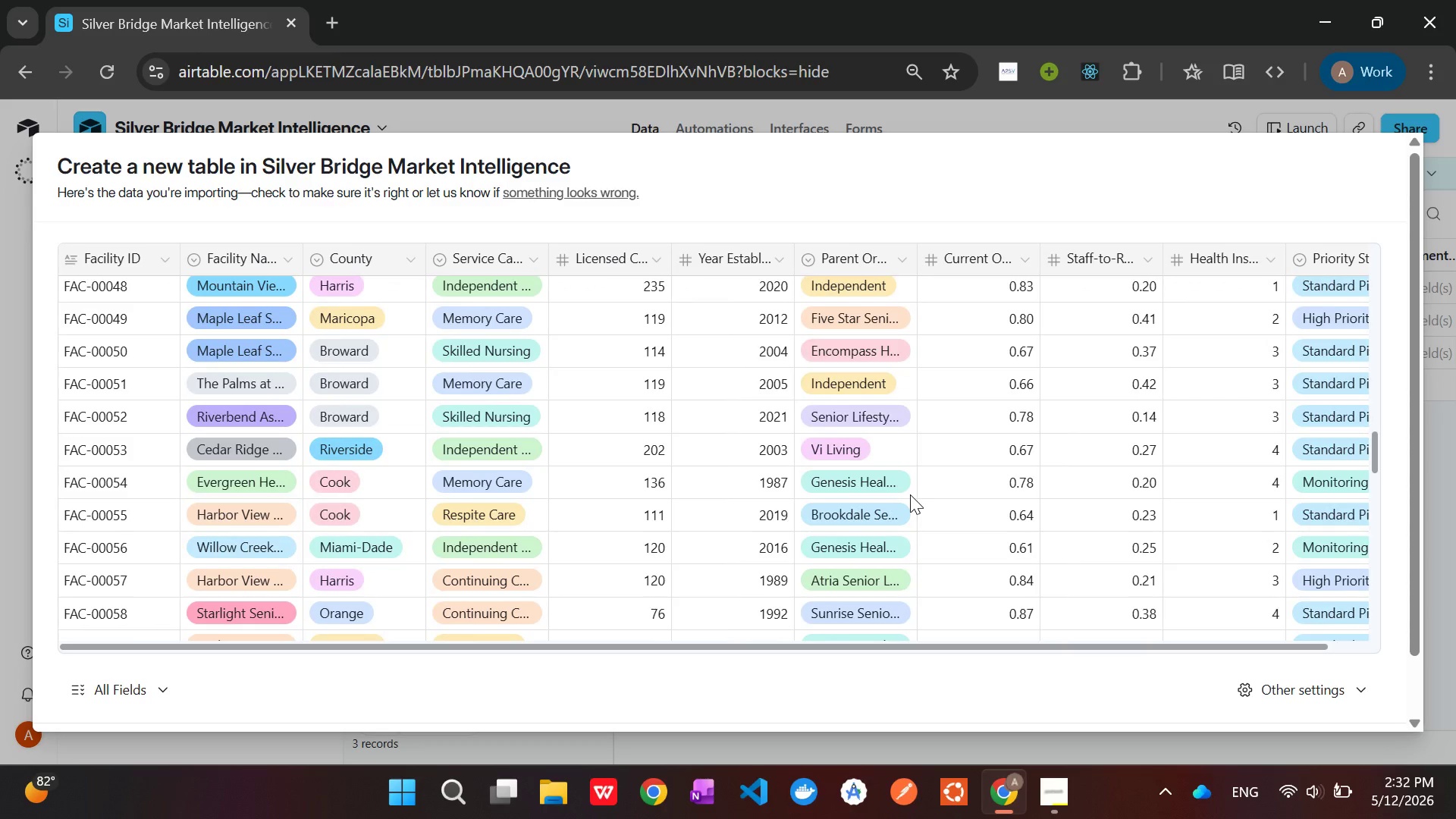 
hold_key(key=AltRight, duration=0.92)
 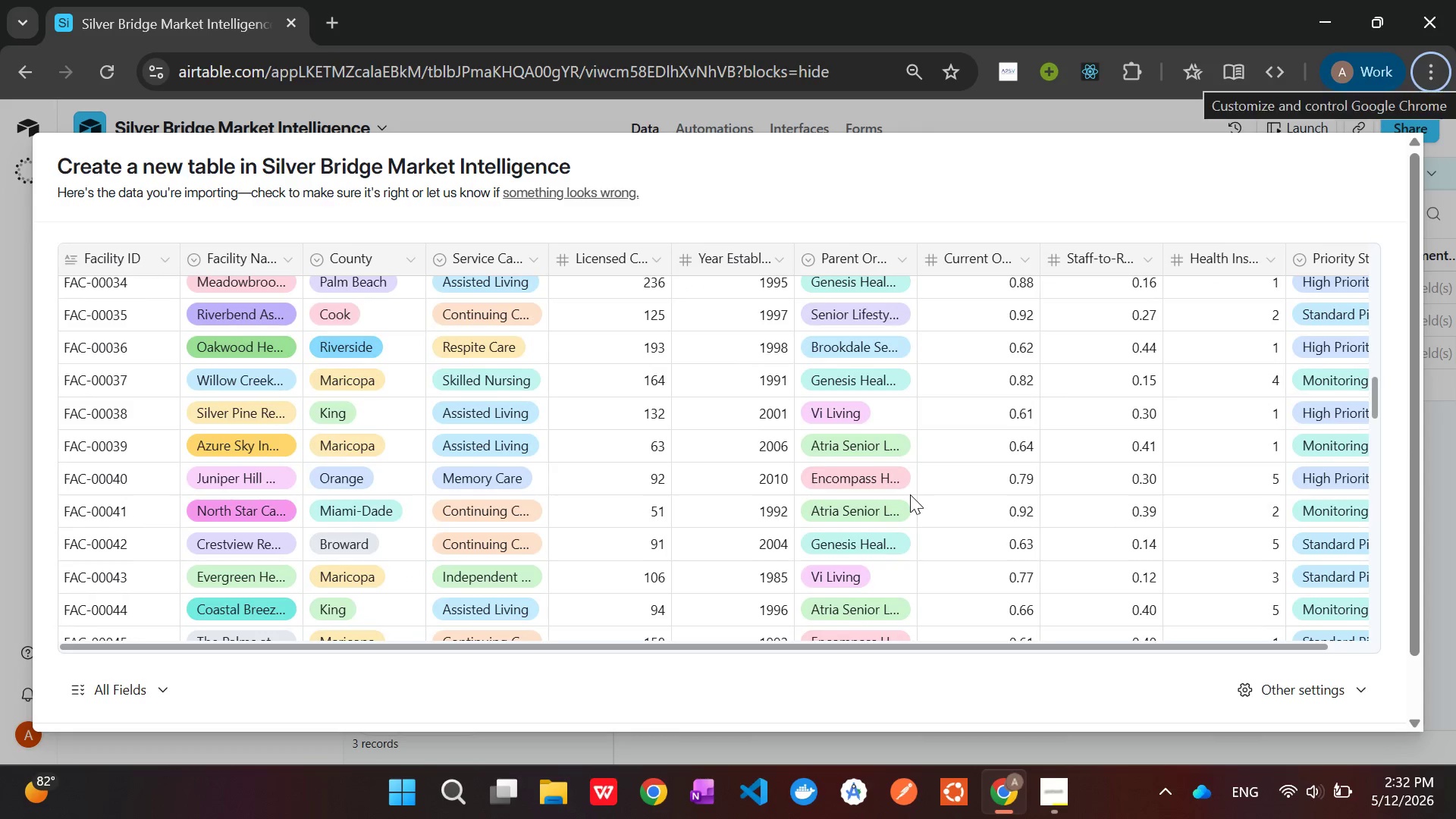 
hold_key(key=ControlLeft, duration=1.51)
scroll: coordinate [910, 494], scroll_direction: down, amount: 3.0
 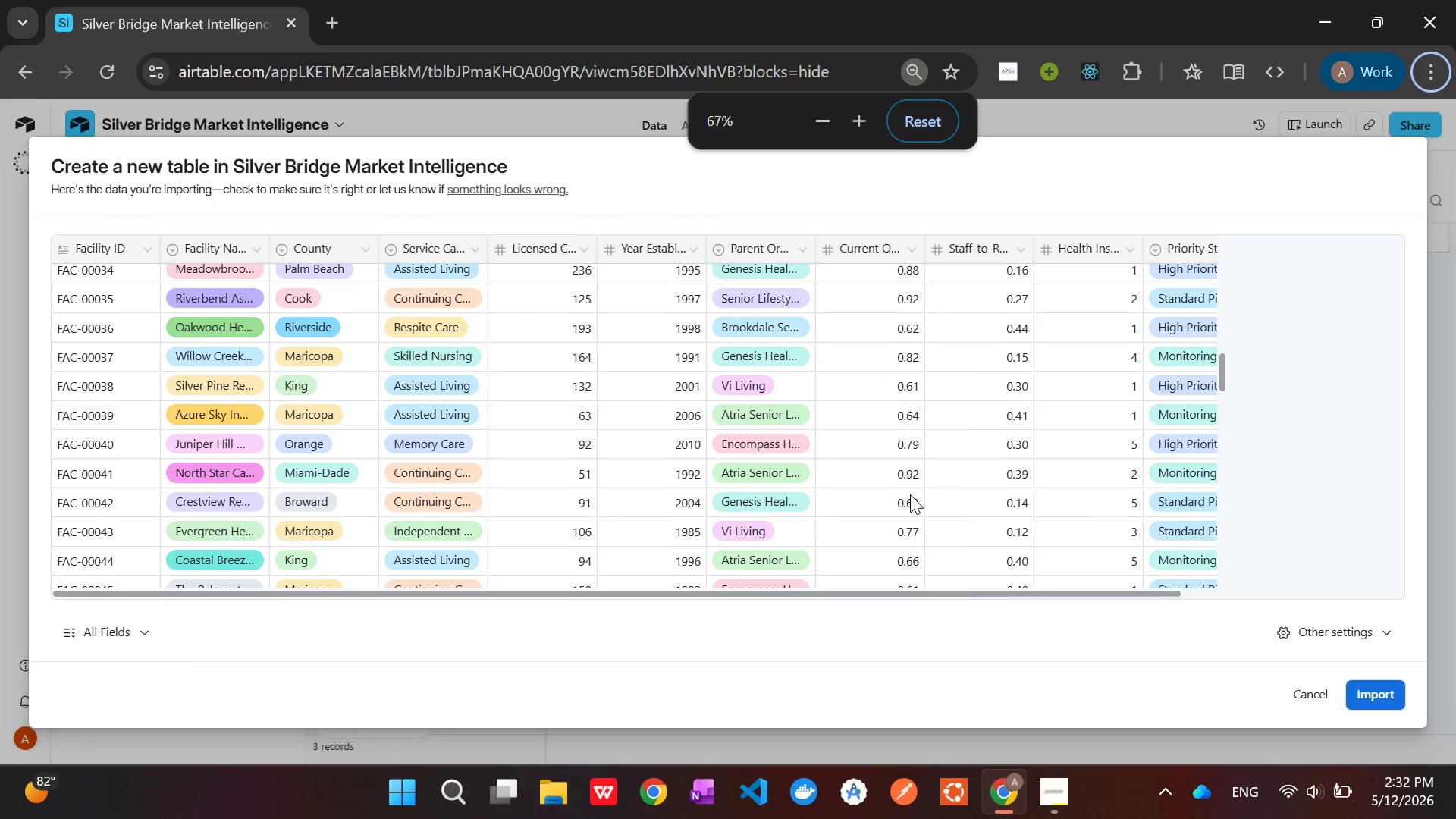 
hold_key(key=ControlLeft, duration=1.52)
 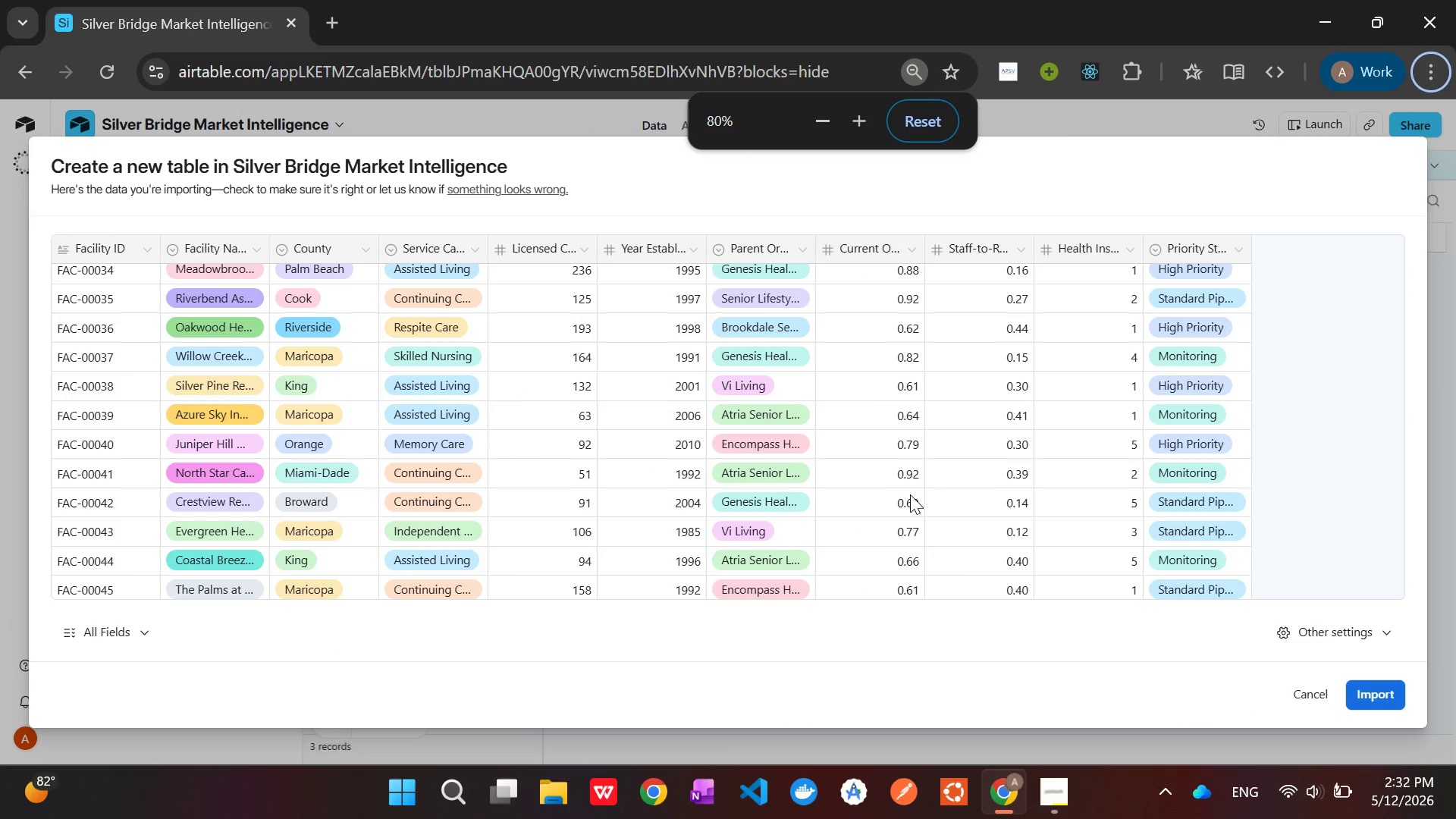 
scroll: coordinate [910, 494], scroll_direction: up, amount: 1.0
 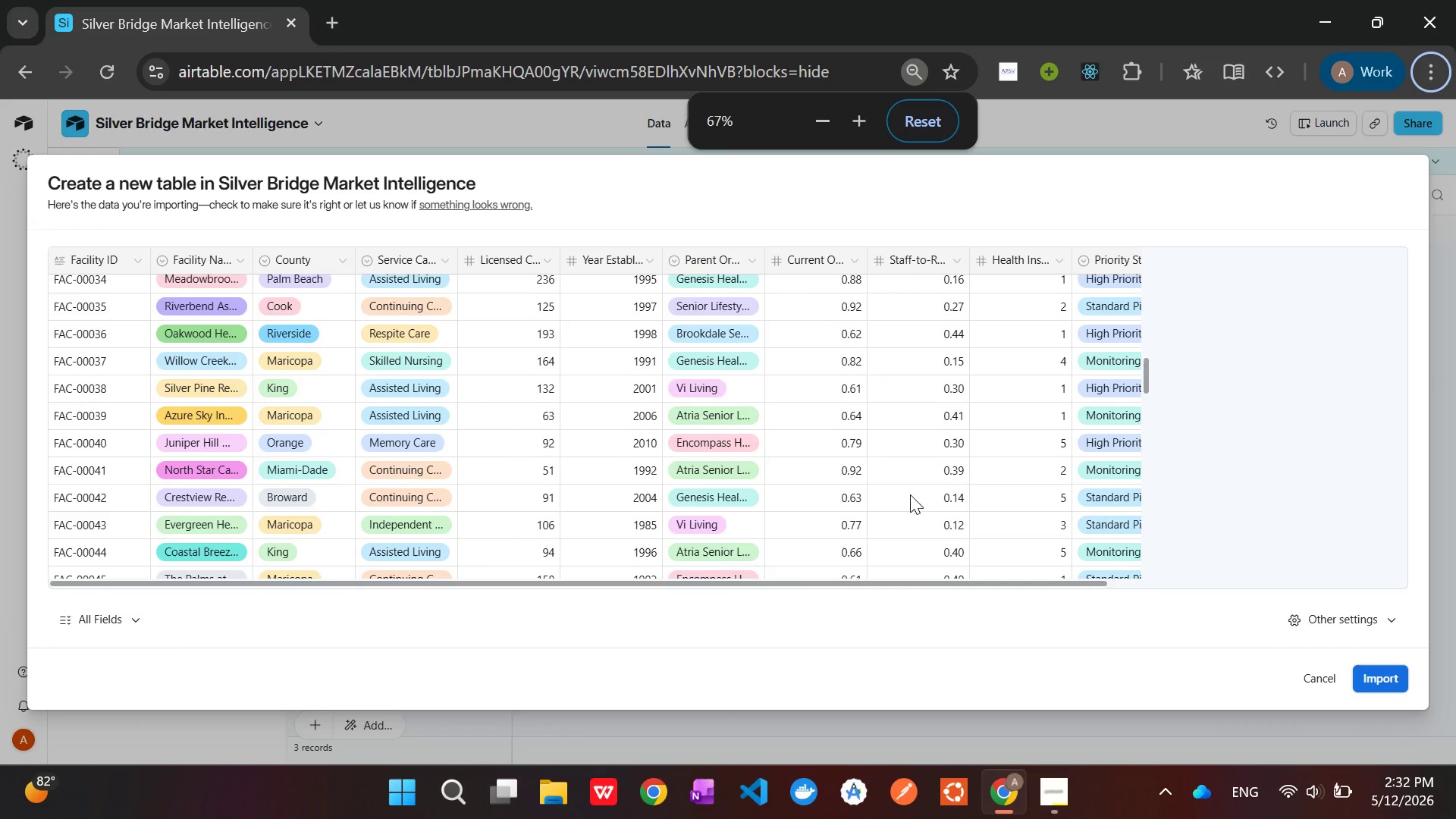 
hold_key(key=ControlLeft, duration=1.52)
 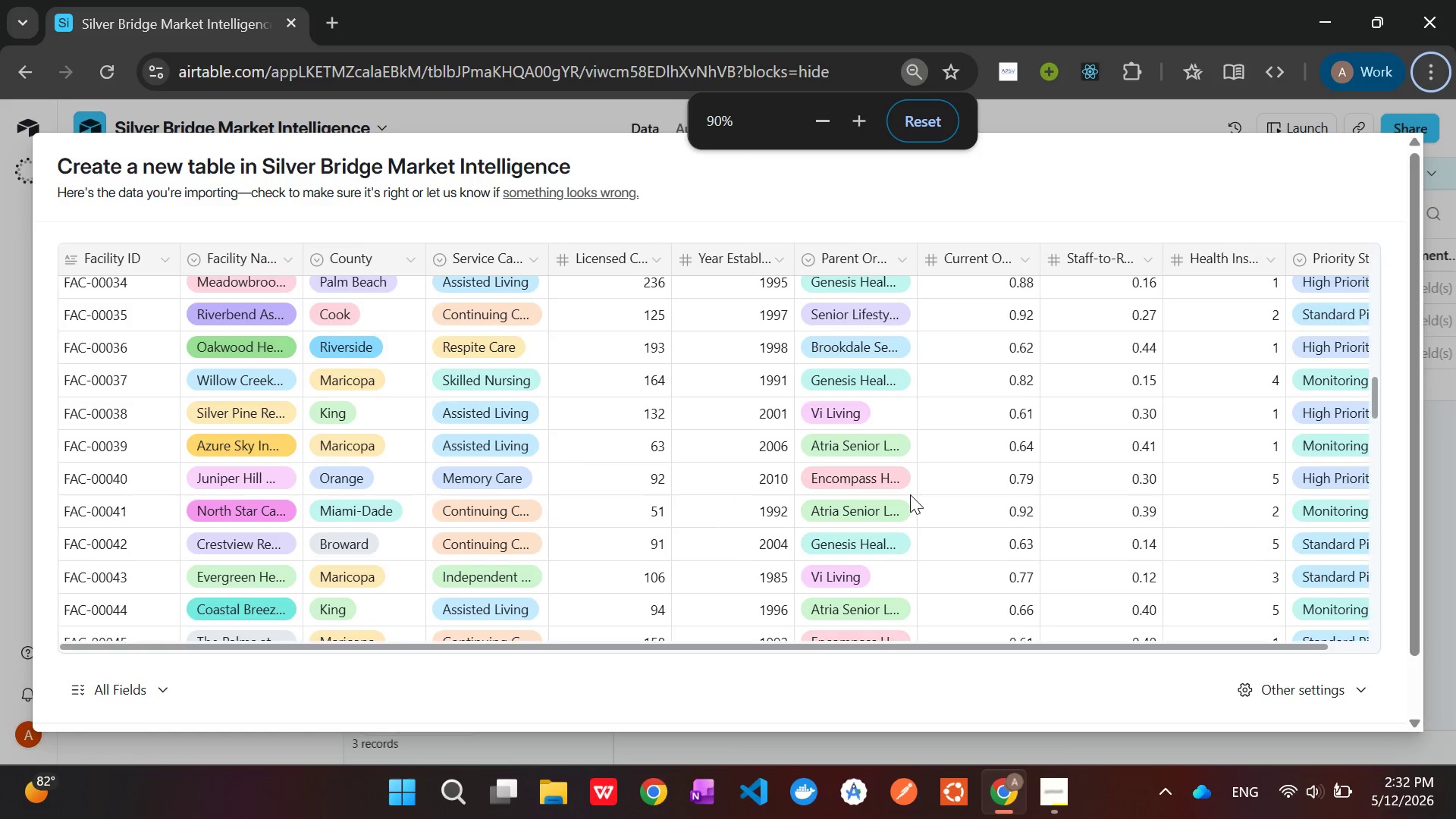 
scroll: coordinate [910, 494], scroll_direction: up, amount: 1.0
 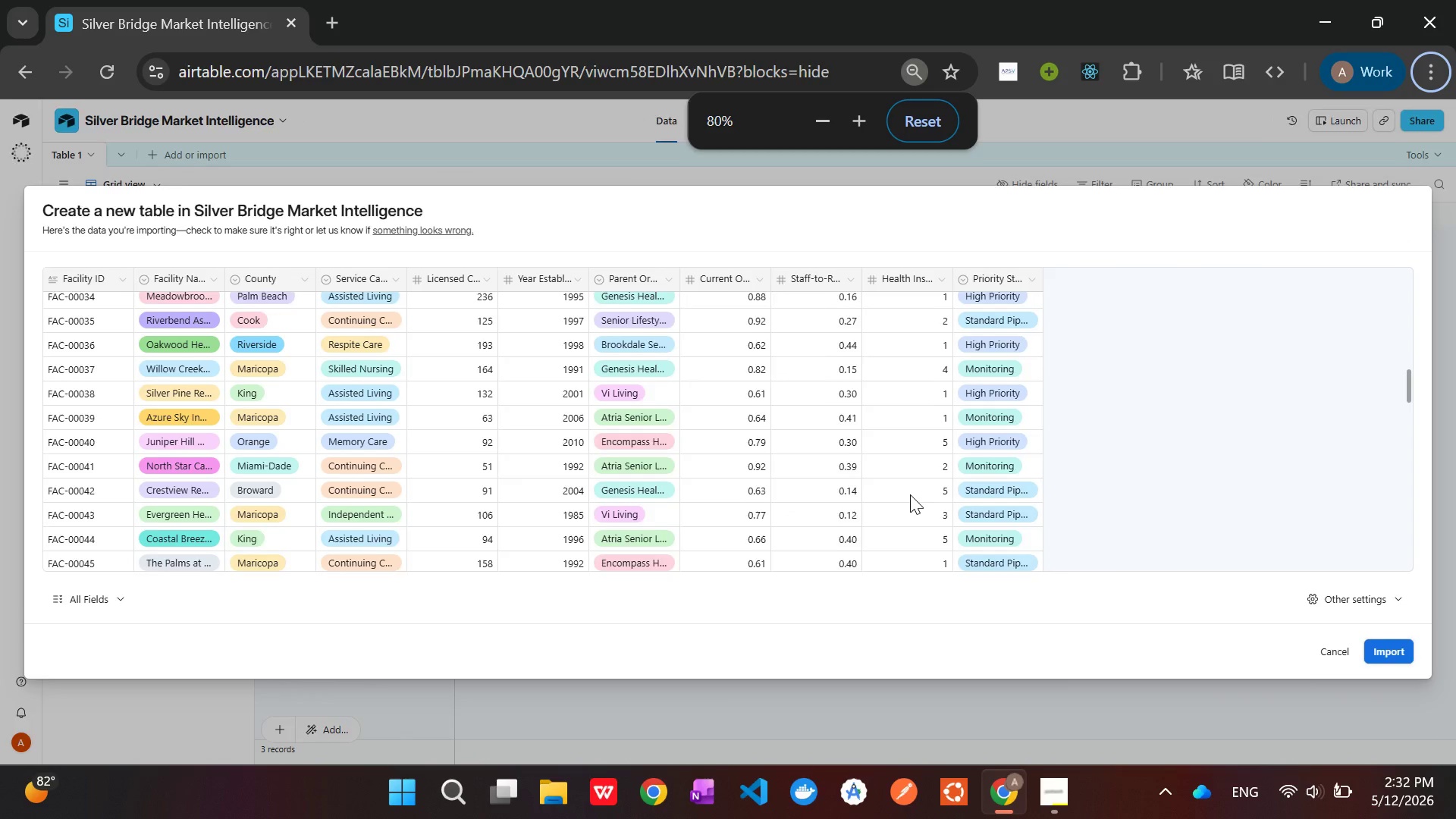 
hold_key(key=ControlLeft, duration=1.51)
 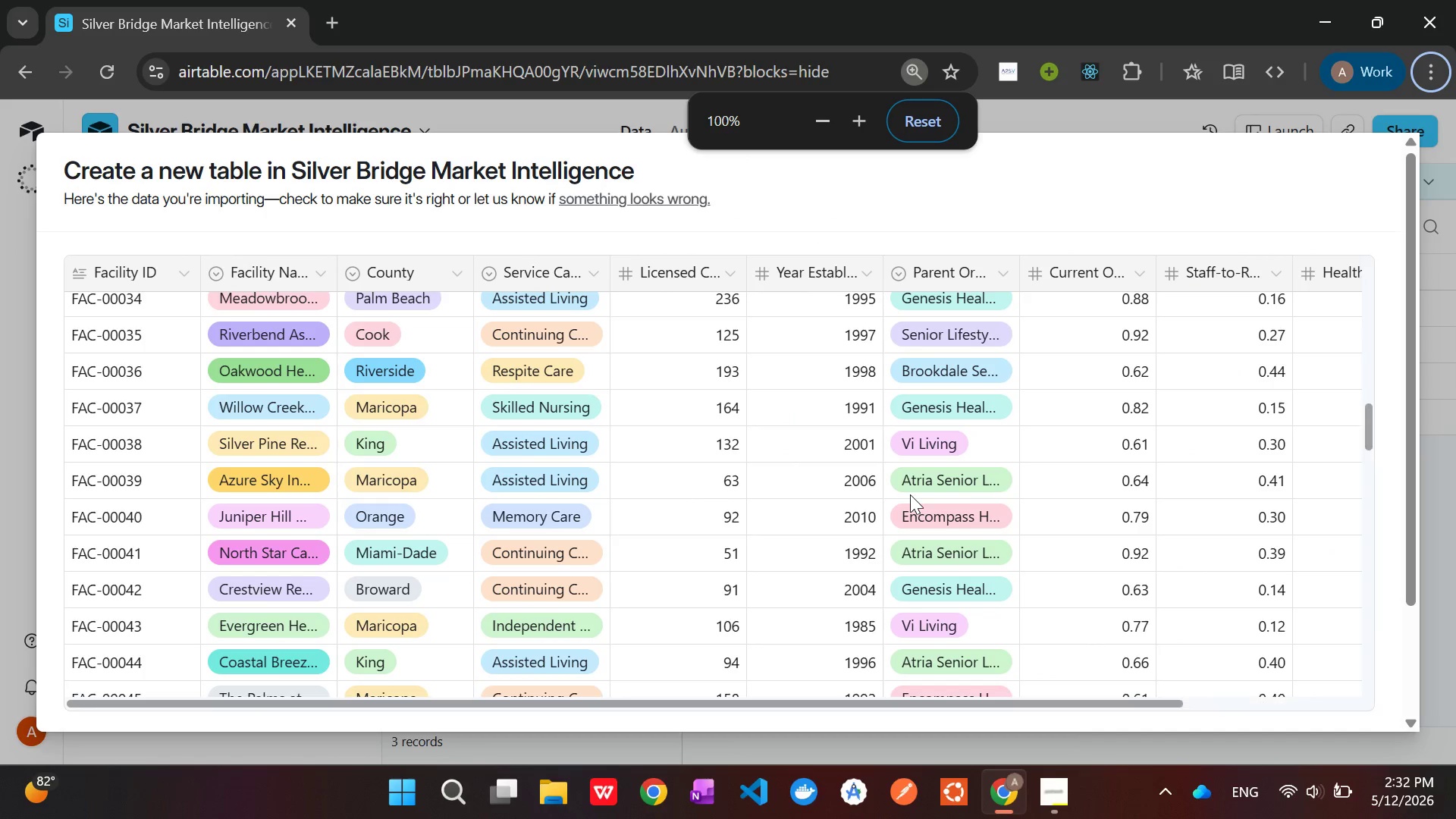 
scroll: coordinate [910, 494], scroll_direction: up, amount: 1.0
 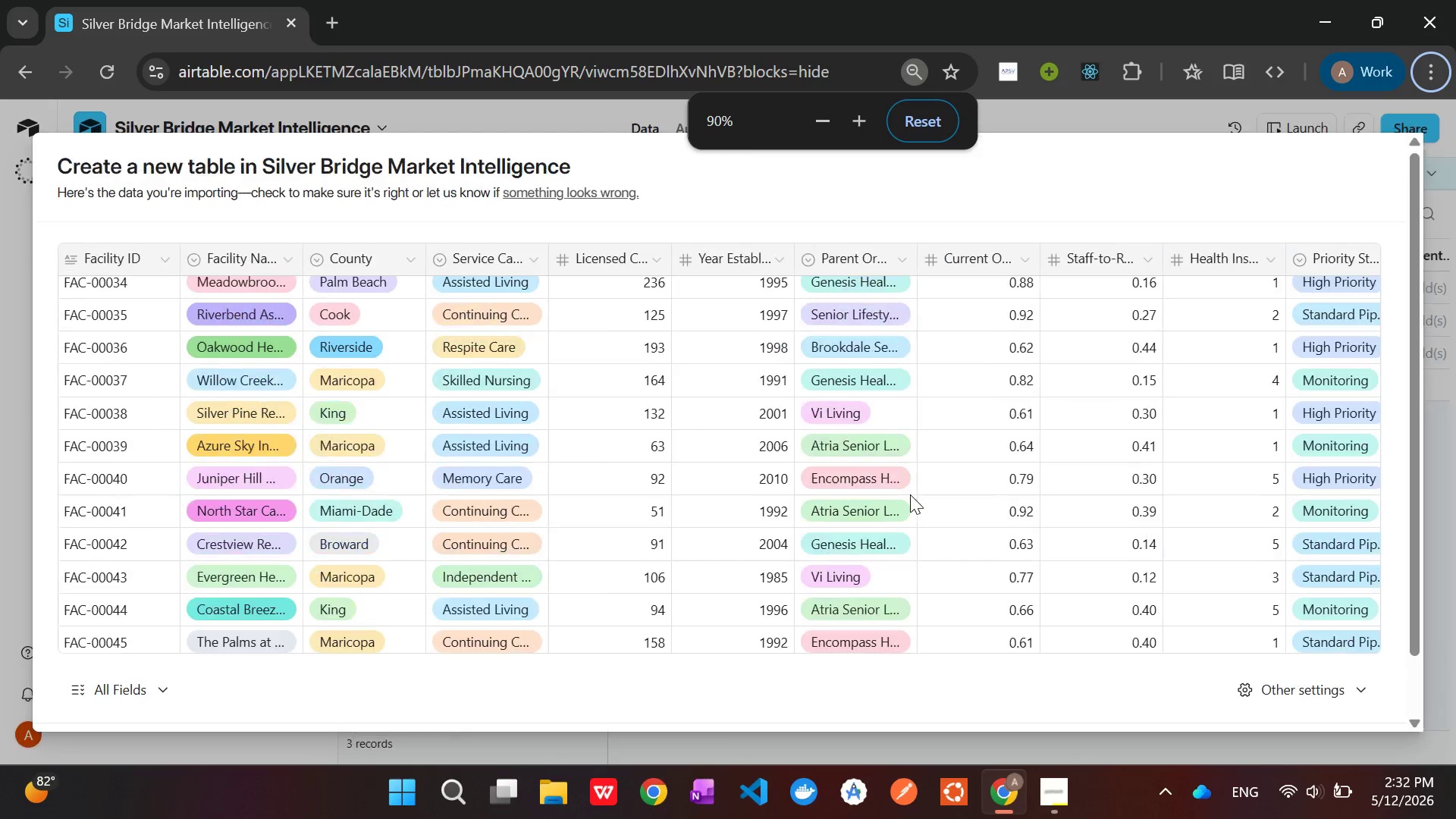 
hold_key(key=ControlLeft, duration=0.58)
 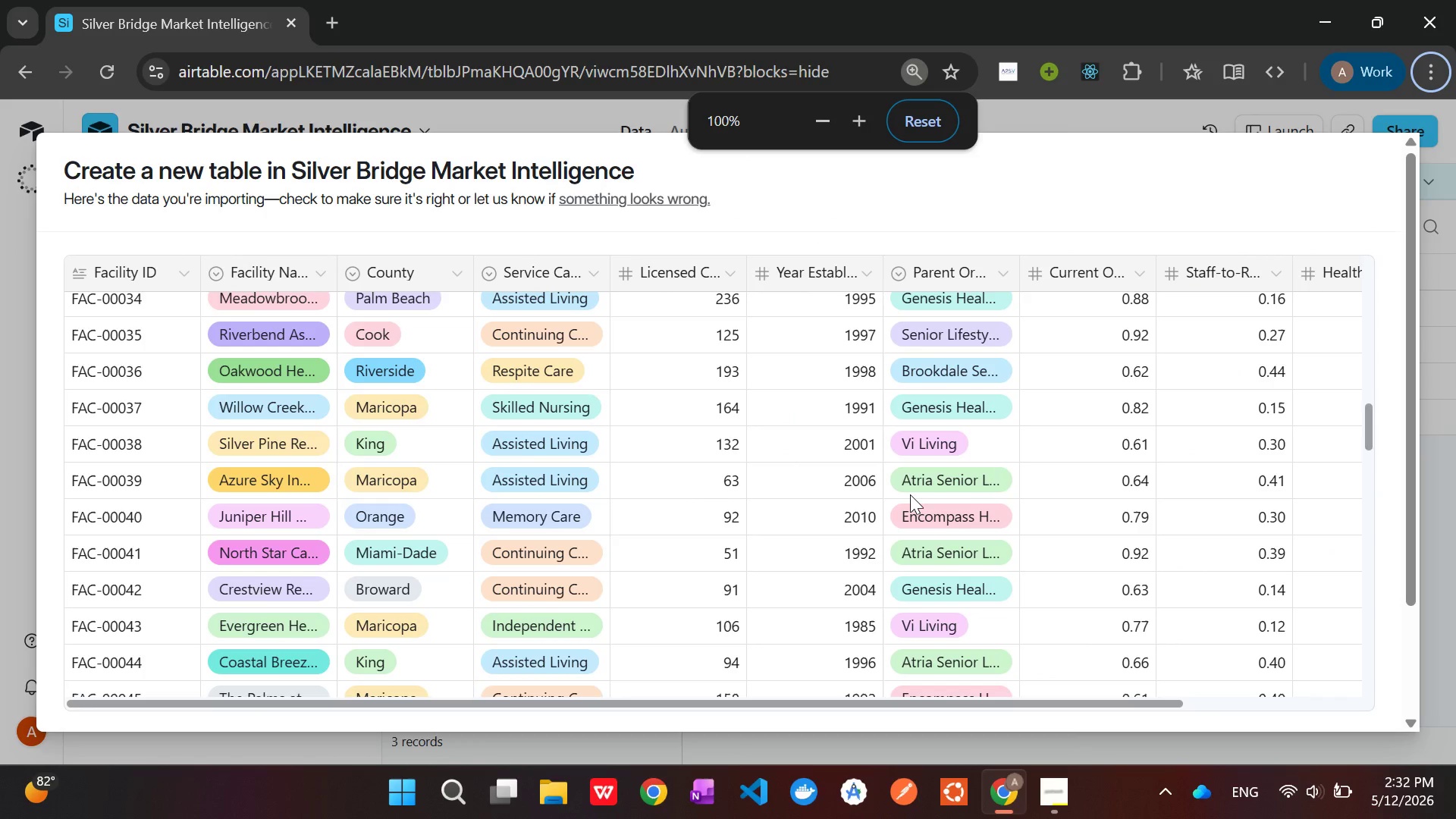 
scroll: coordinate [910, 494], scroll_direction: up, amount: 1.0
 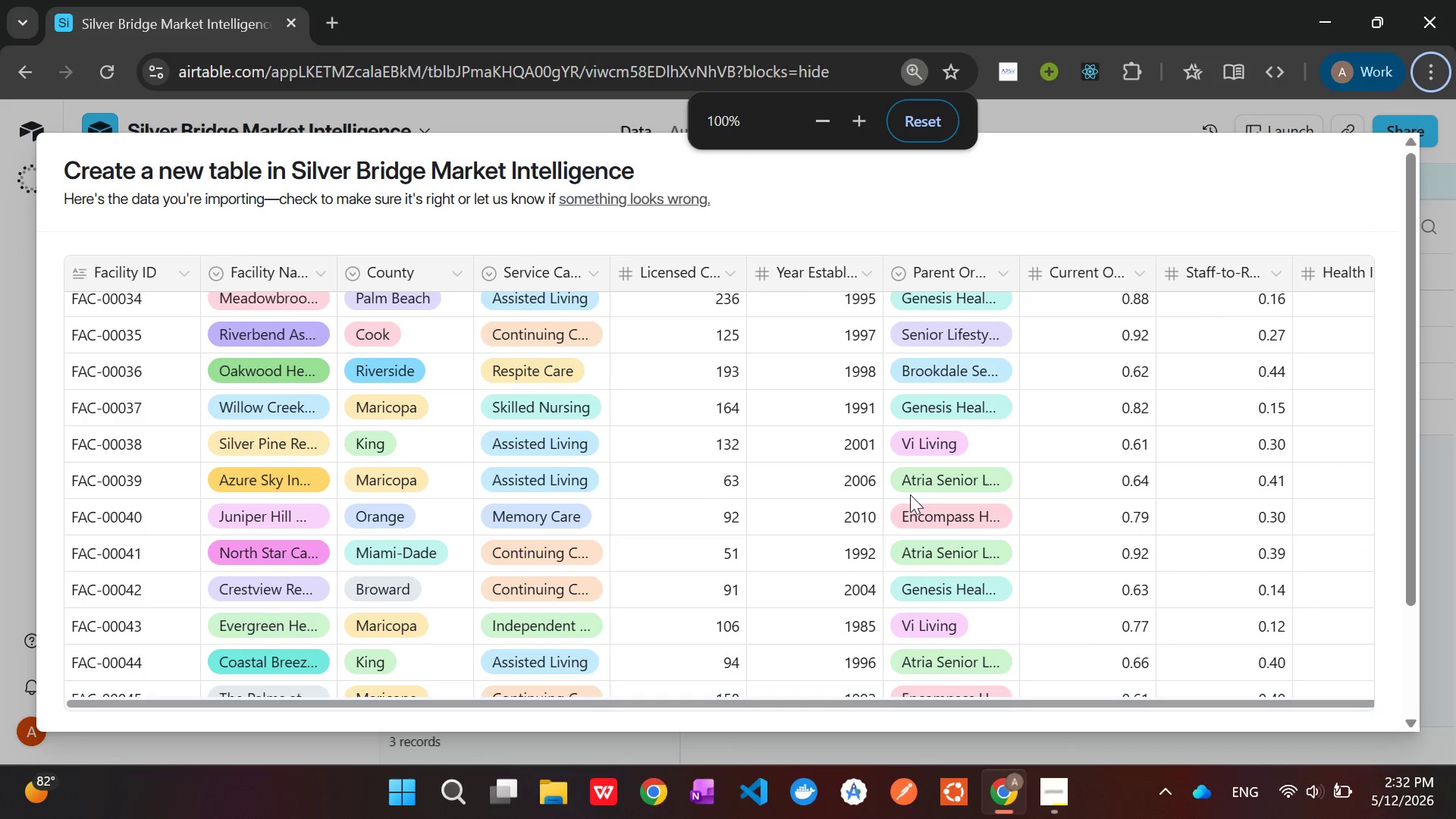 
hold_key(key=ShiftLeft, duration=1.5)
 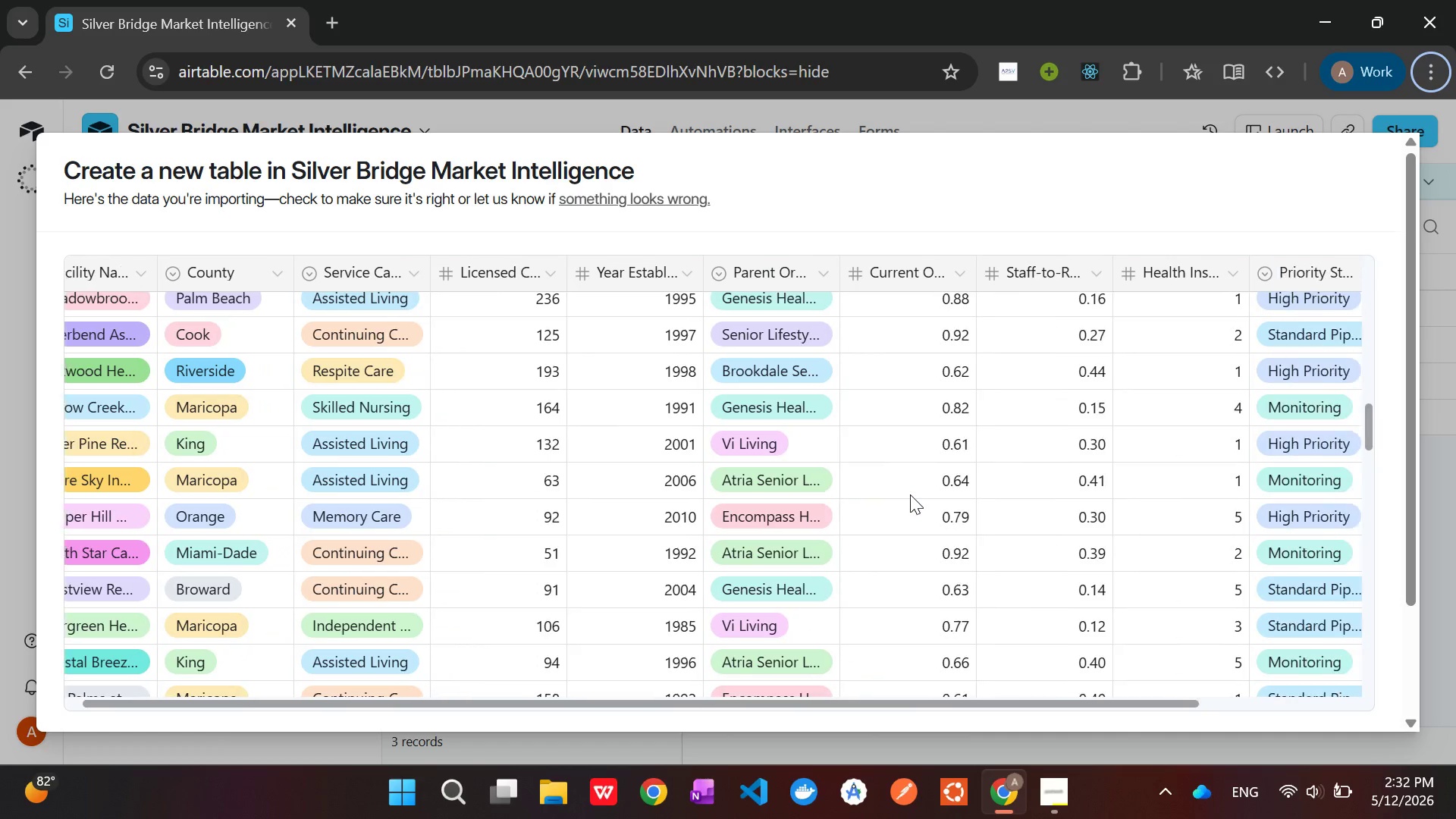 
hold_key(key=ShiftLeft, duration=1.45)
 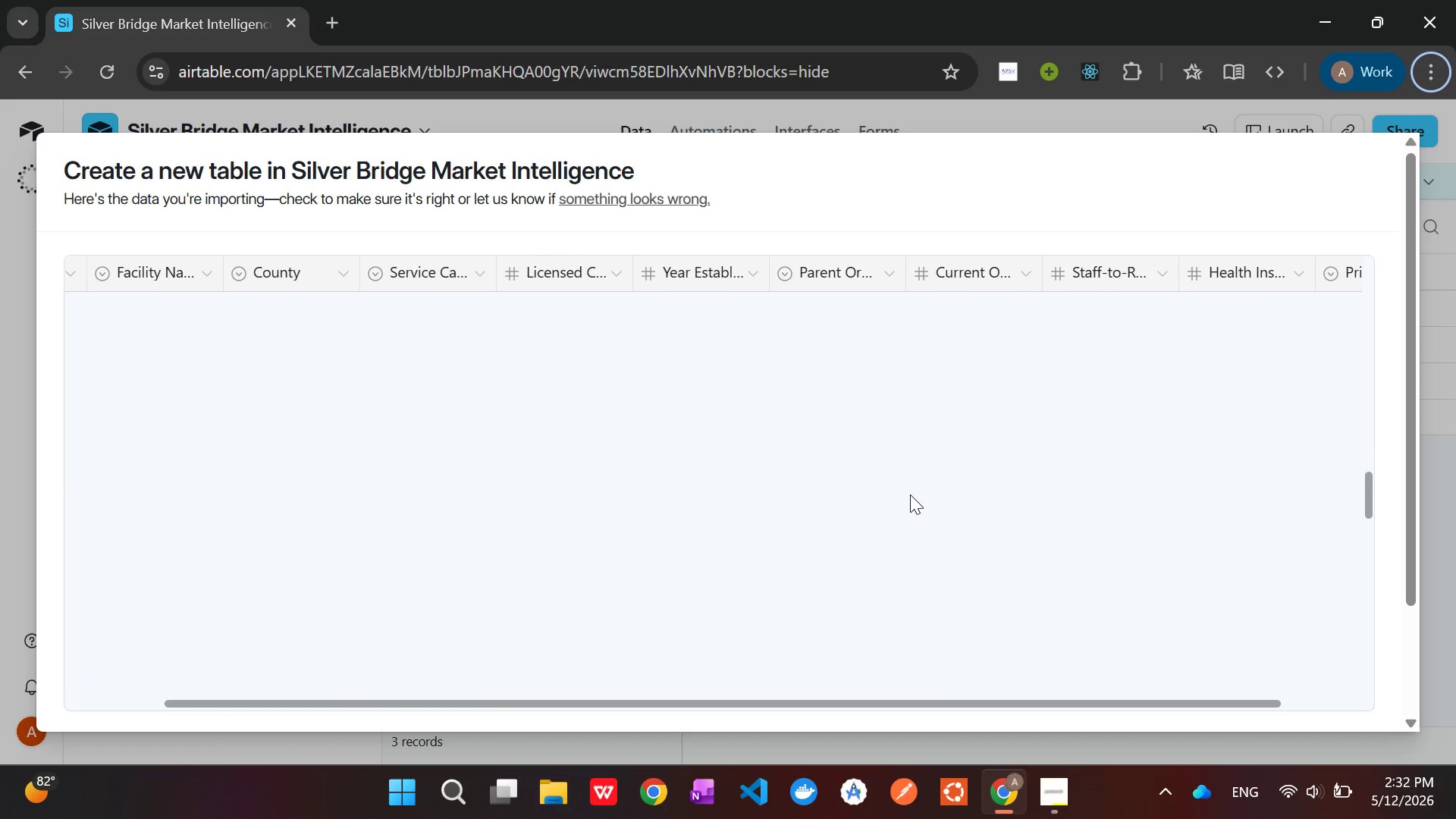 
hold_key(key=ShiftLeft, duration=1.5)
 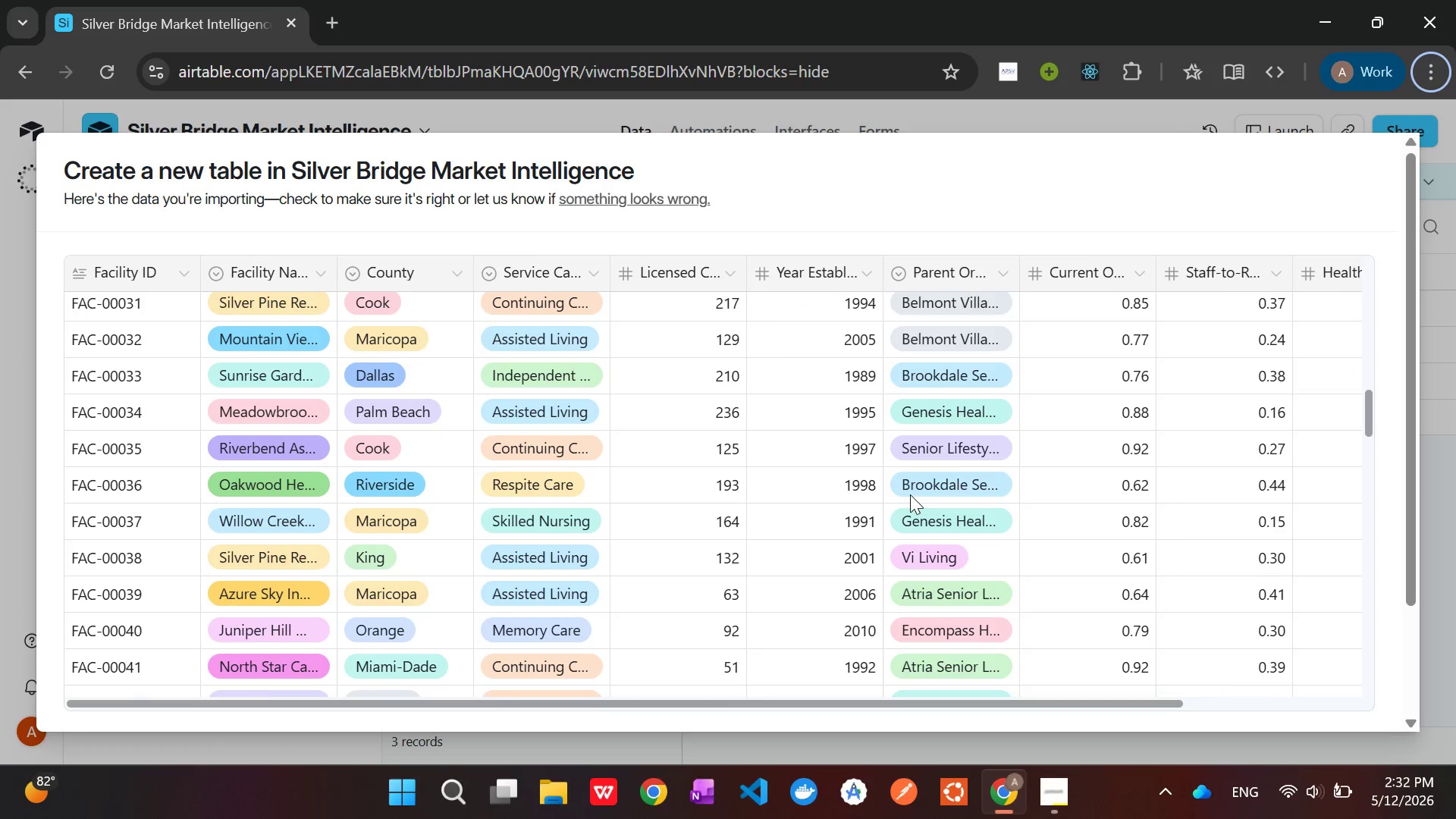 
scroll: coordinate [910, 494], scroll_direction: up, amount: 1.0
 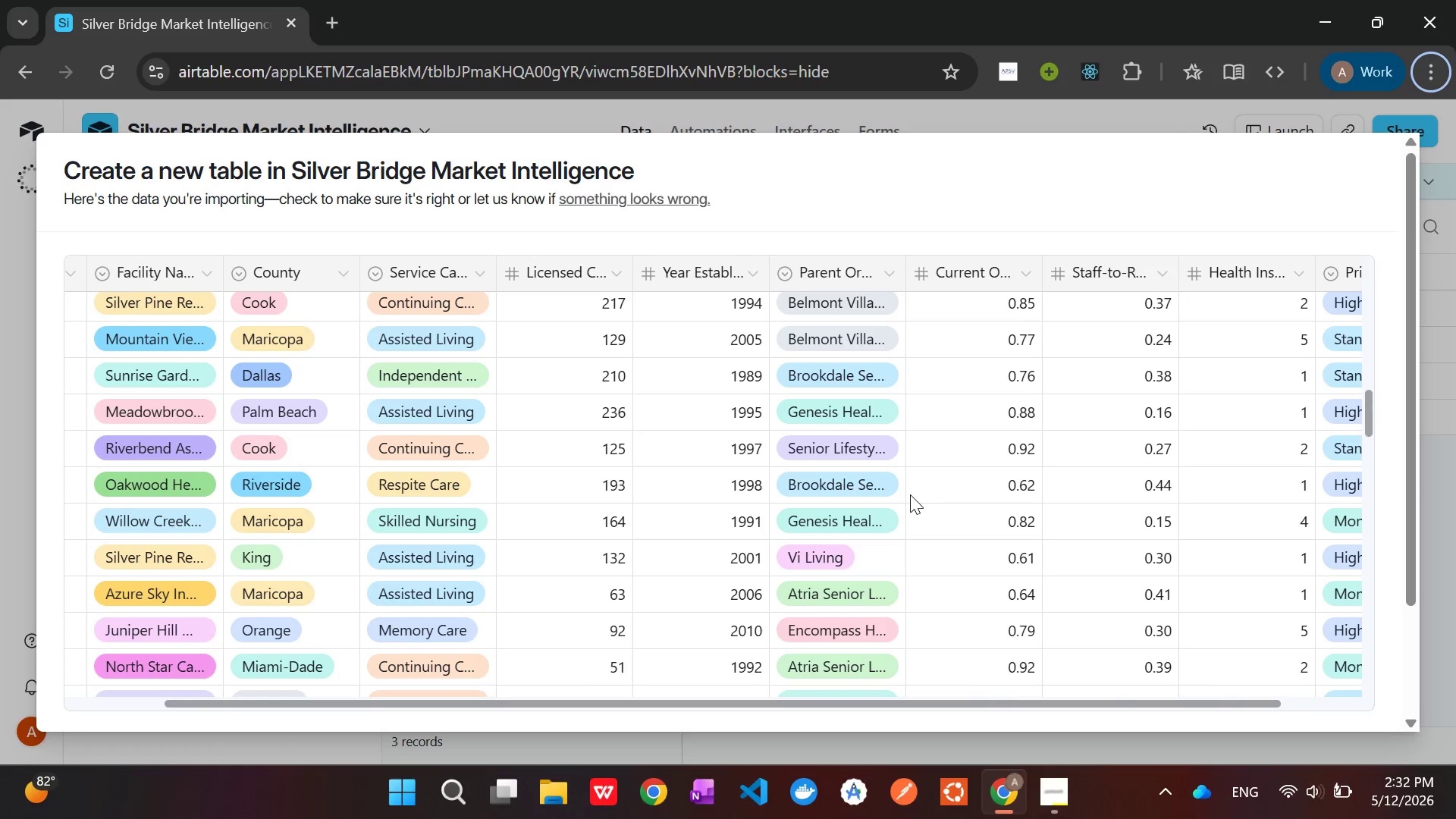 
hold_key(key=ShiftLeft, duration=1.52)
 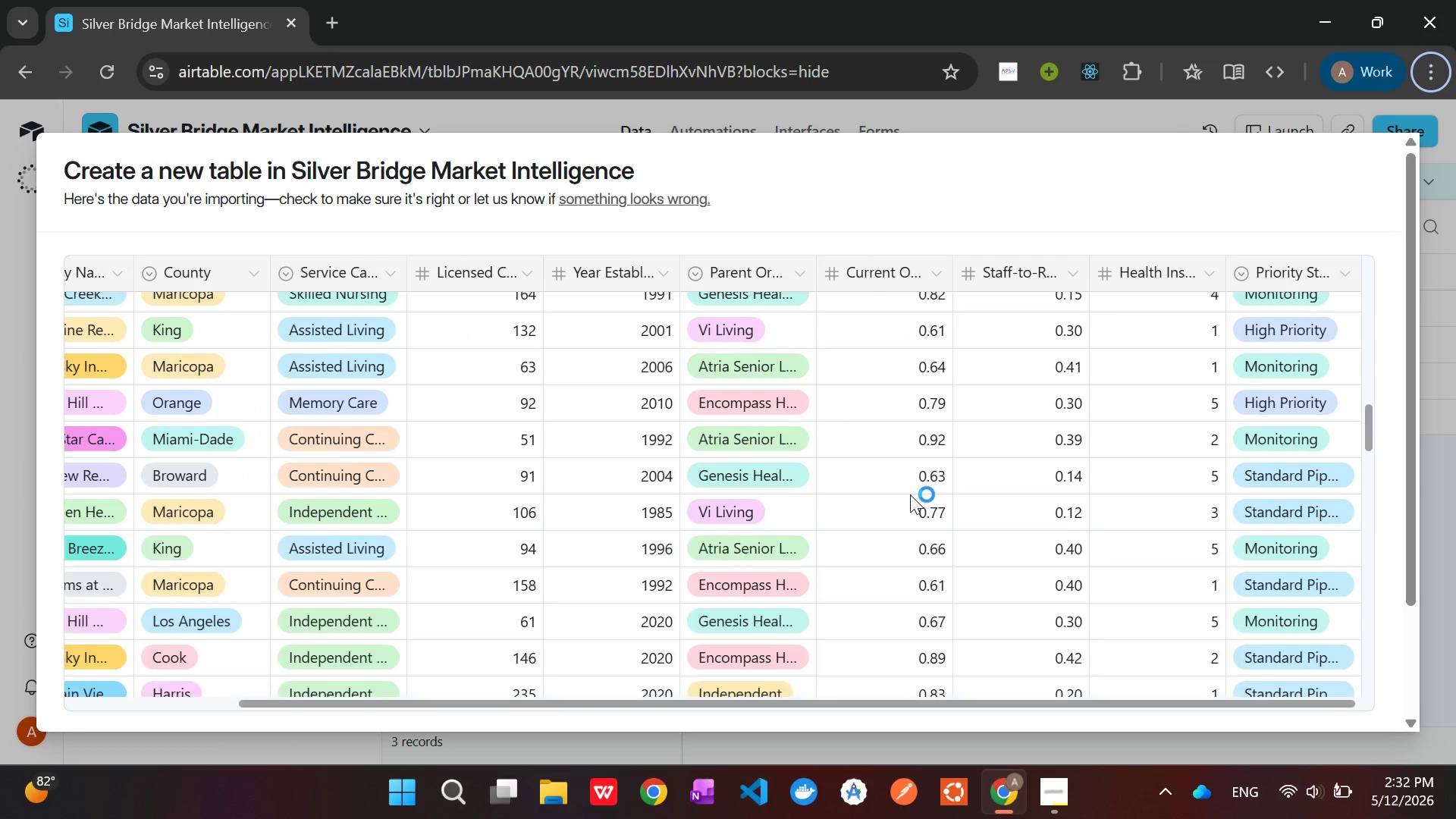 
scroll: coordinate [910, 494], scroll_direction: none, amount: 0.0
 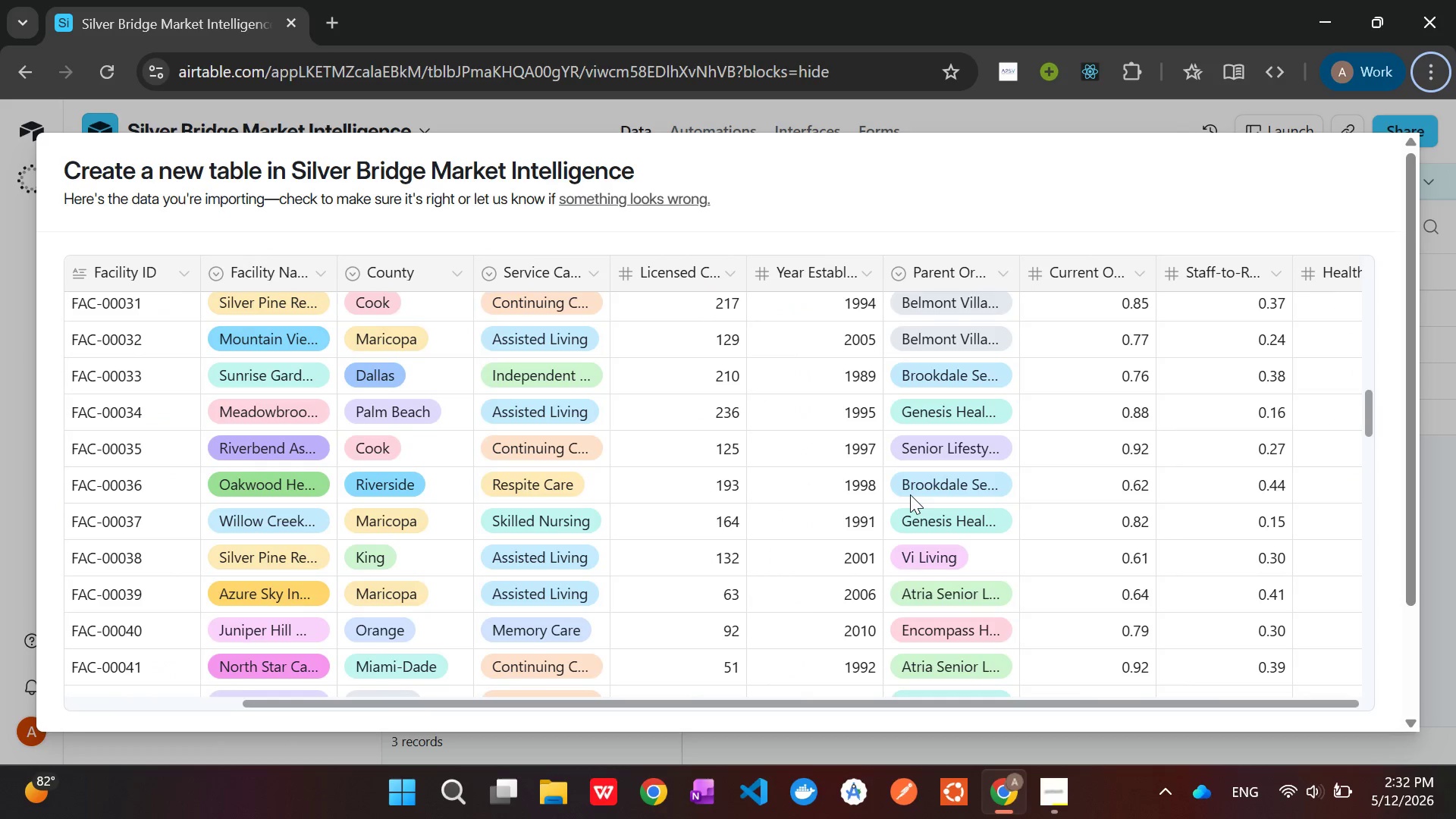 
key(Shift+ShiftLeft)
 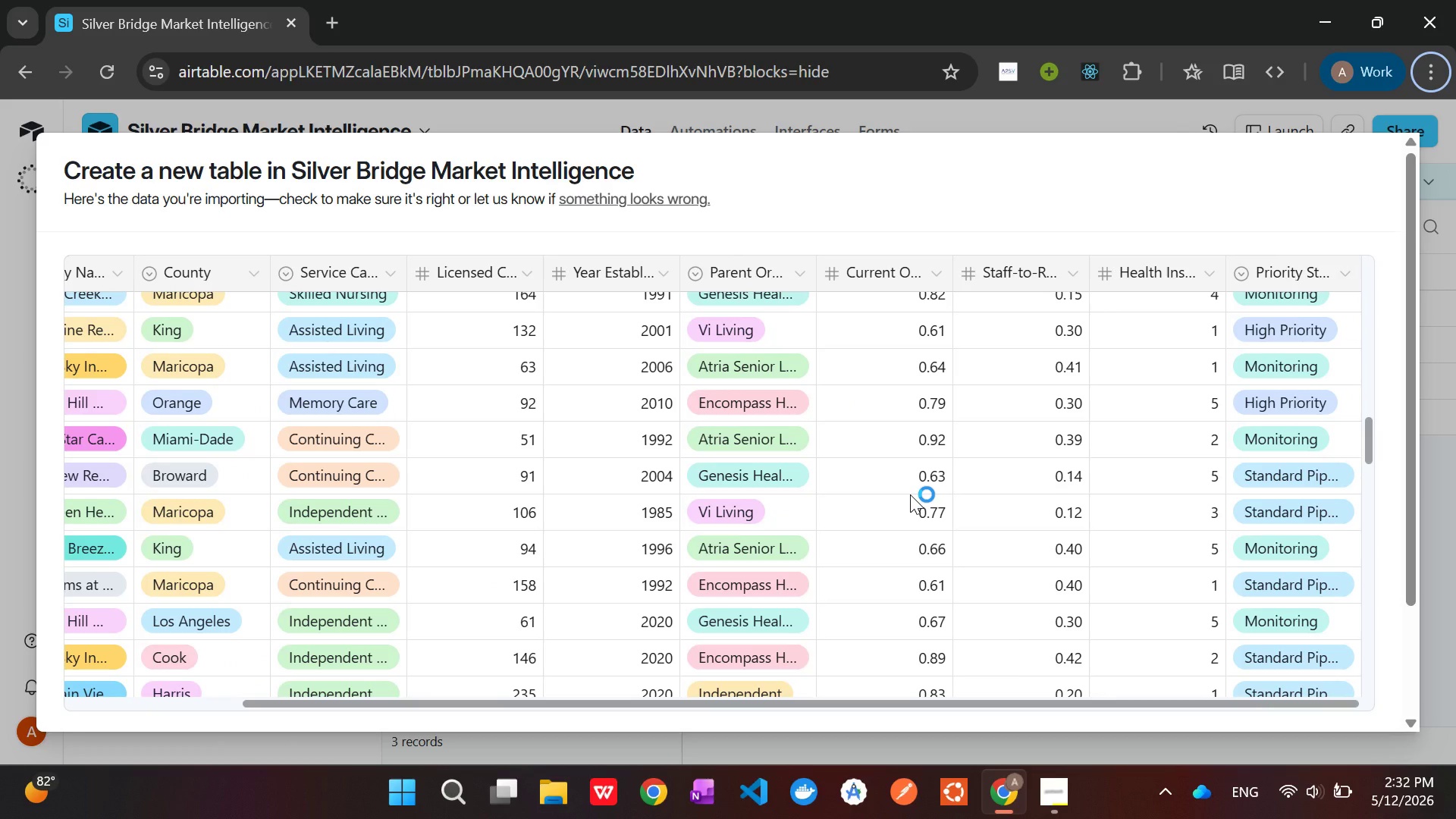 
scroll: coordinate [910, 494], scroll_direction: down, amount: 7.0
 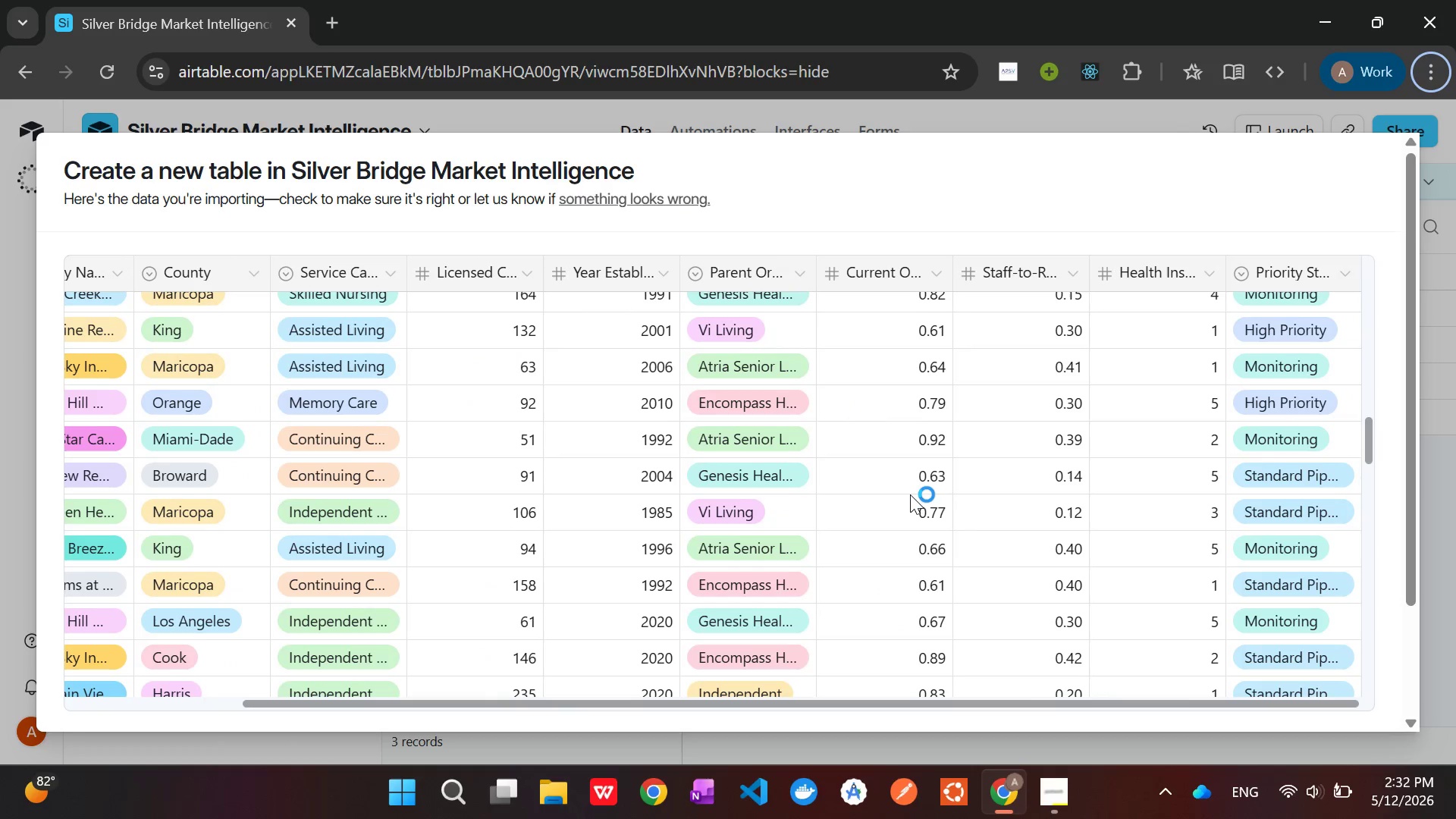 
hold_key(key=ShiftLeft, duration=1.55)
scroll: coordinate [910, 494], scroll_direction: up, amount: 7.0
 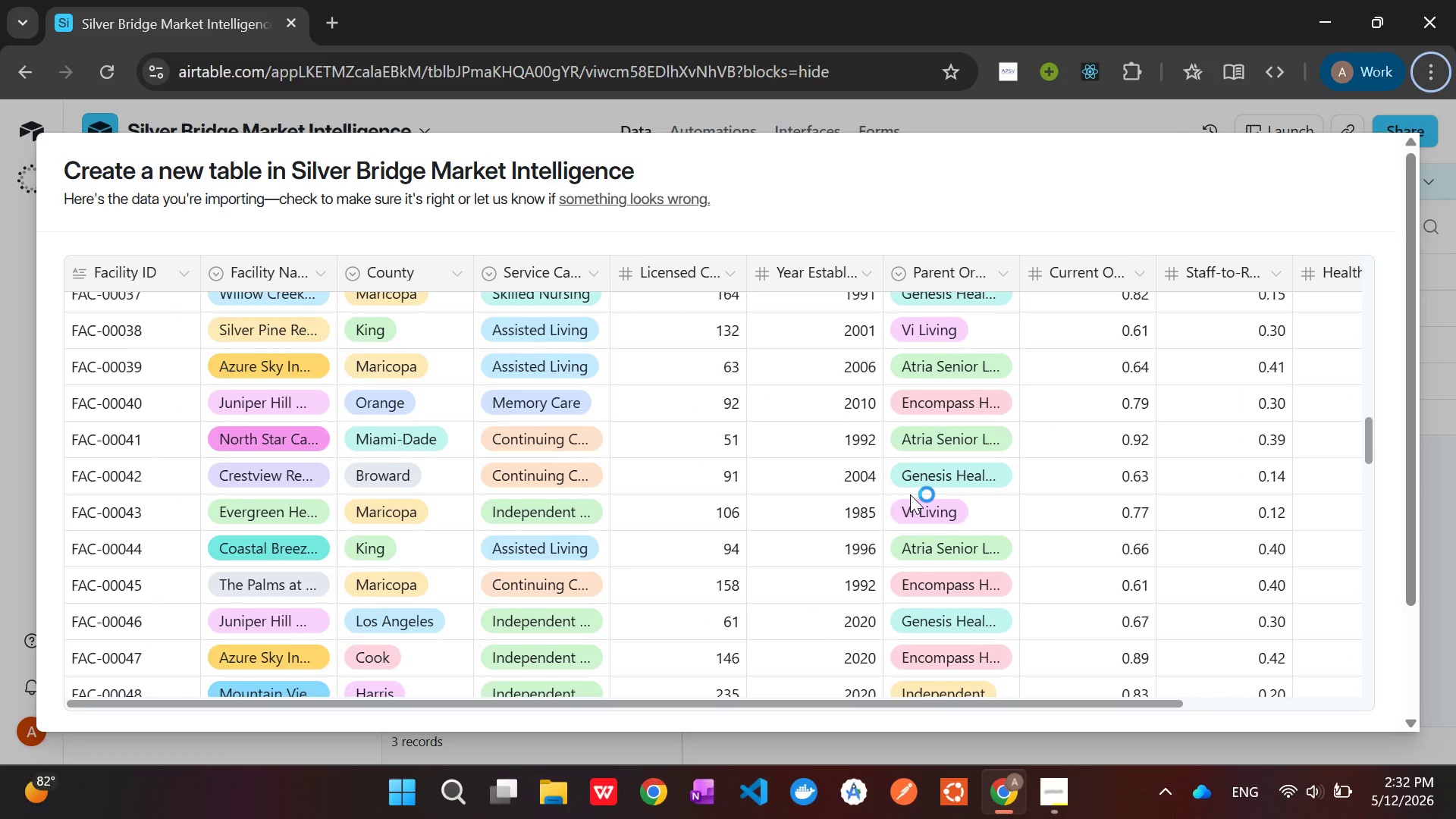 
hold_key(key=ShiftLeft, duration=1.02)
scroll: coordinate [910, 494], scroll_direction: up, amount: 1.0
 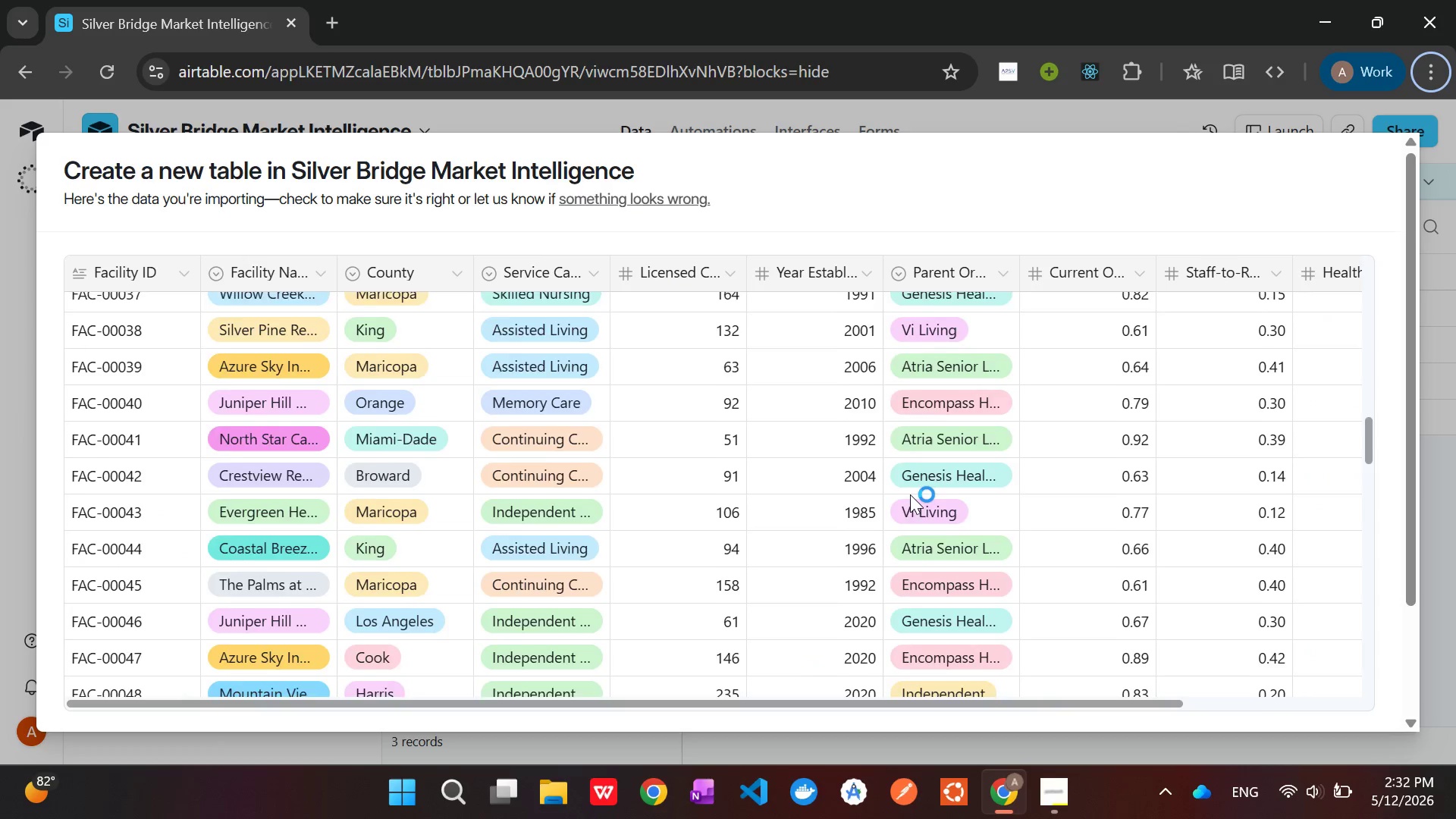 
scroll: coordinate [1382, 472], scroll_direction: down, amount: 6.0
 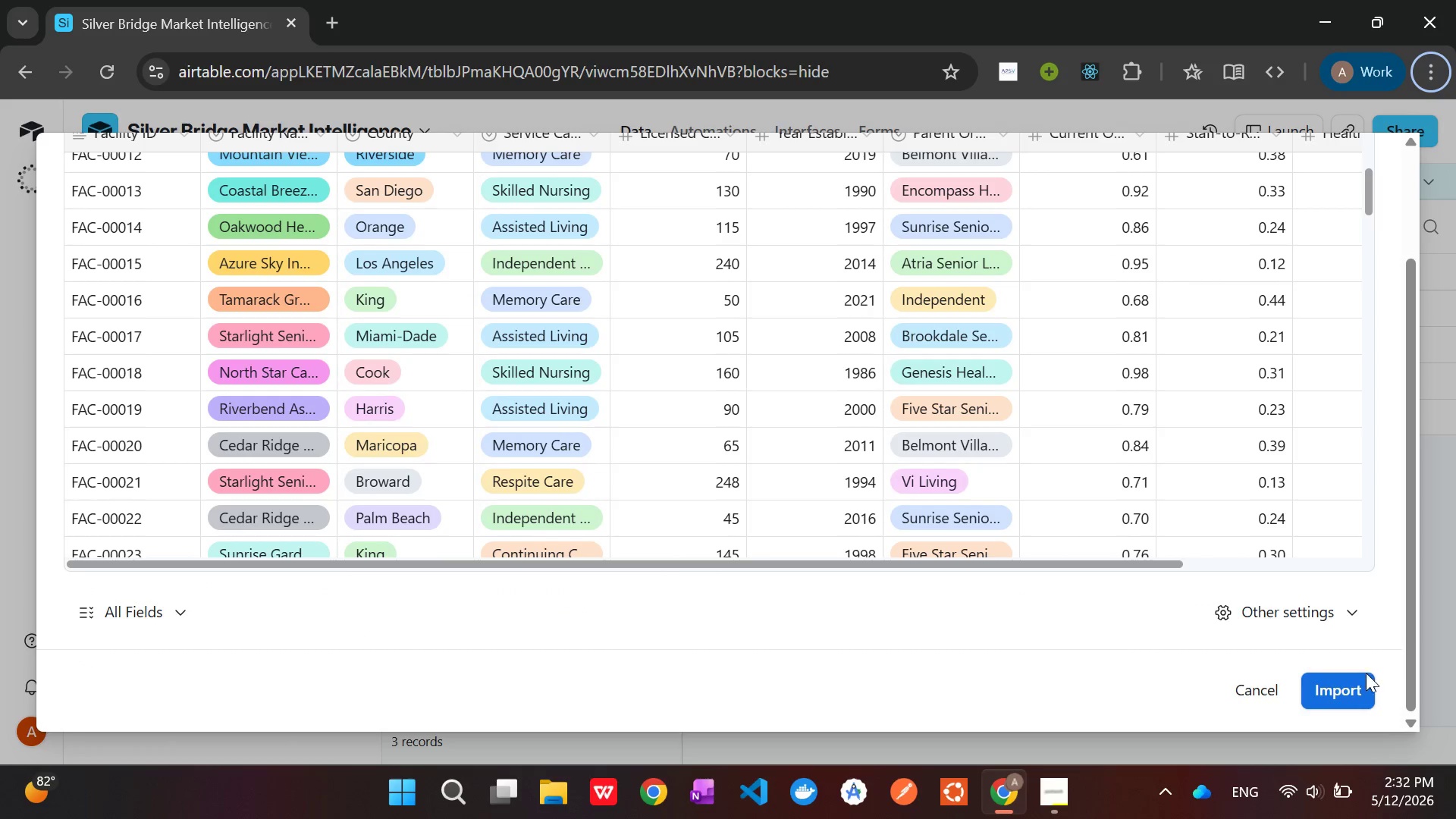 
left_click([1351, 691])
 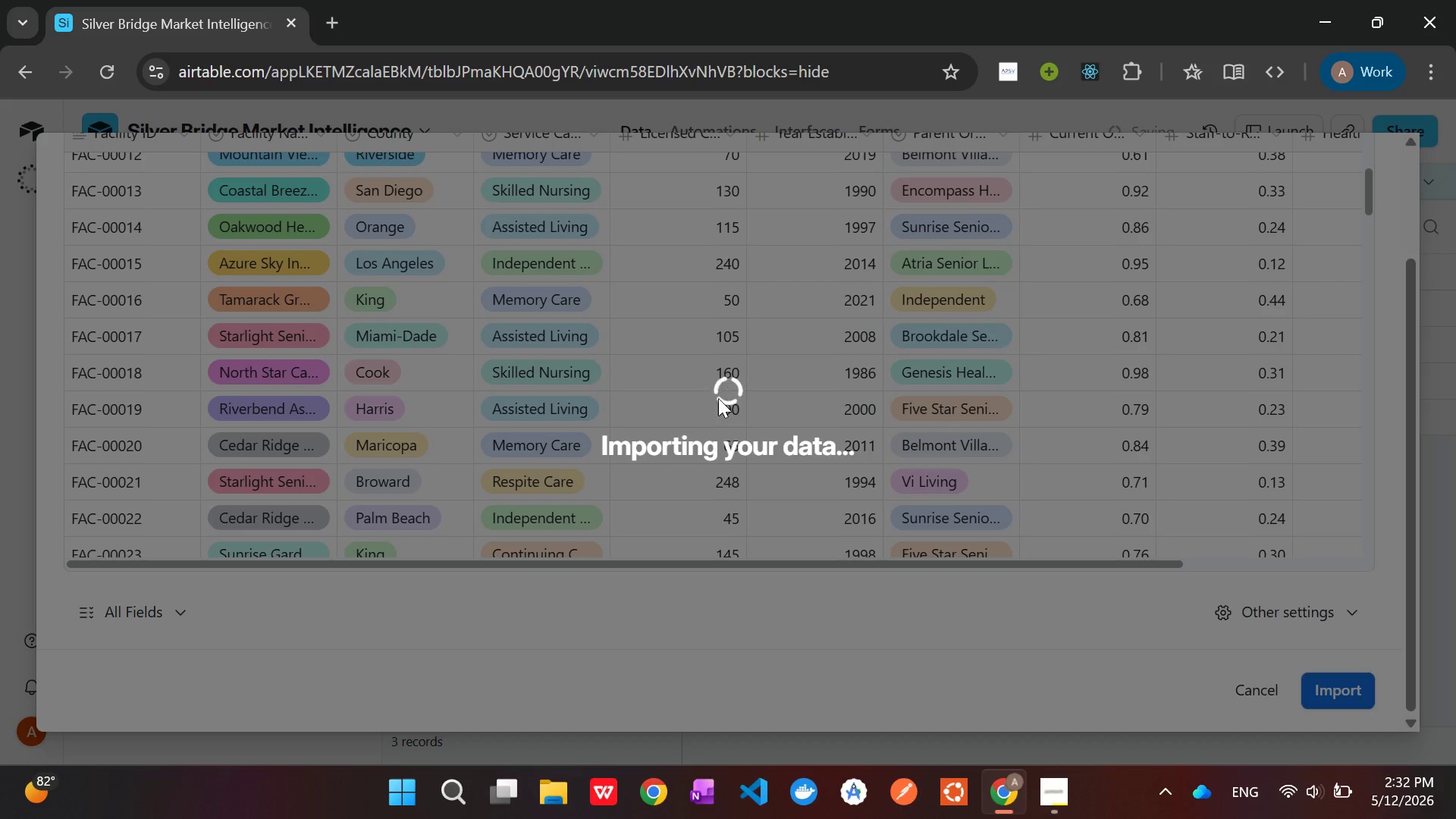 
wait(8.28)
 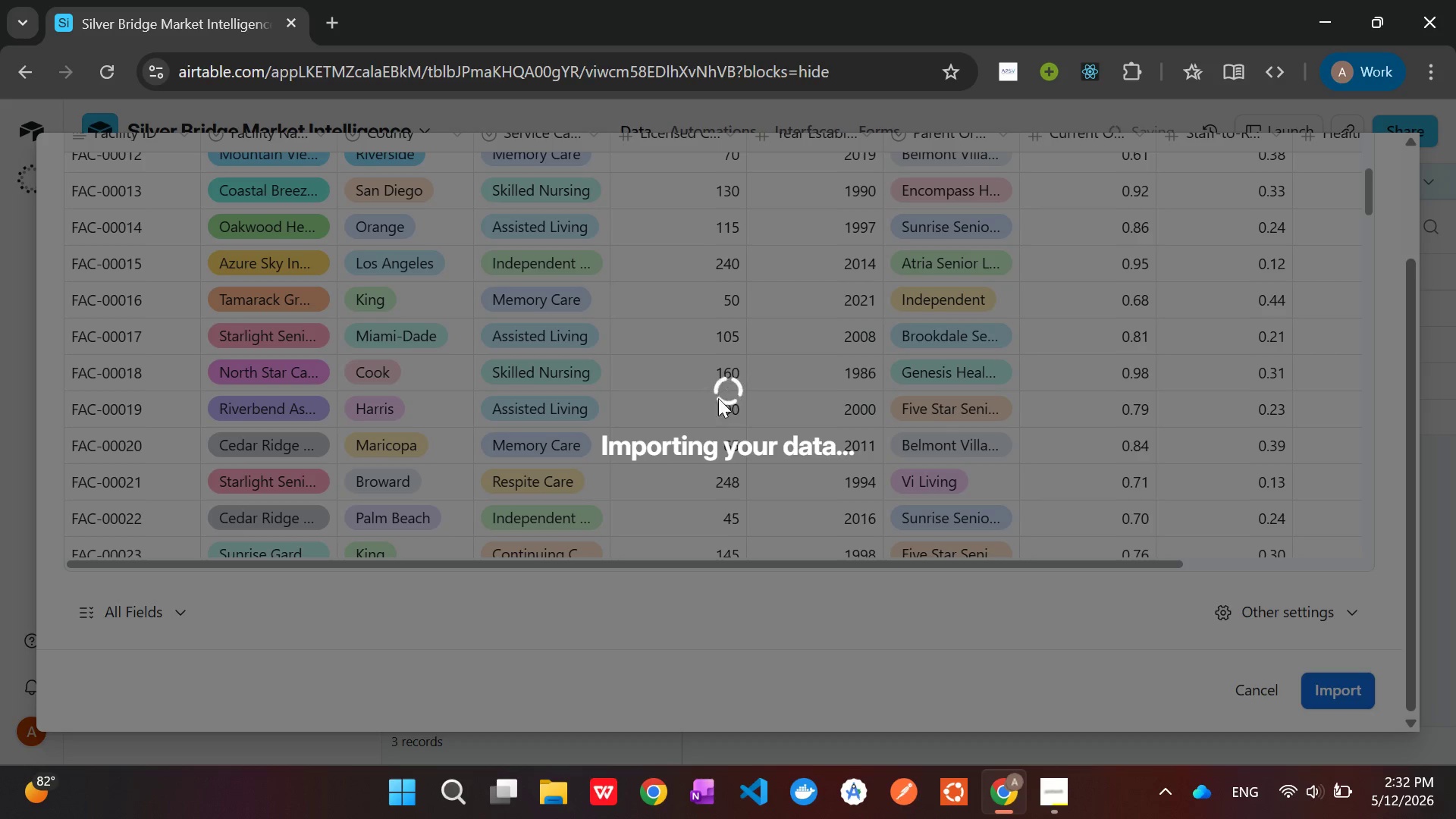 
double_click([192, 181])
 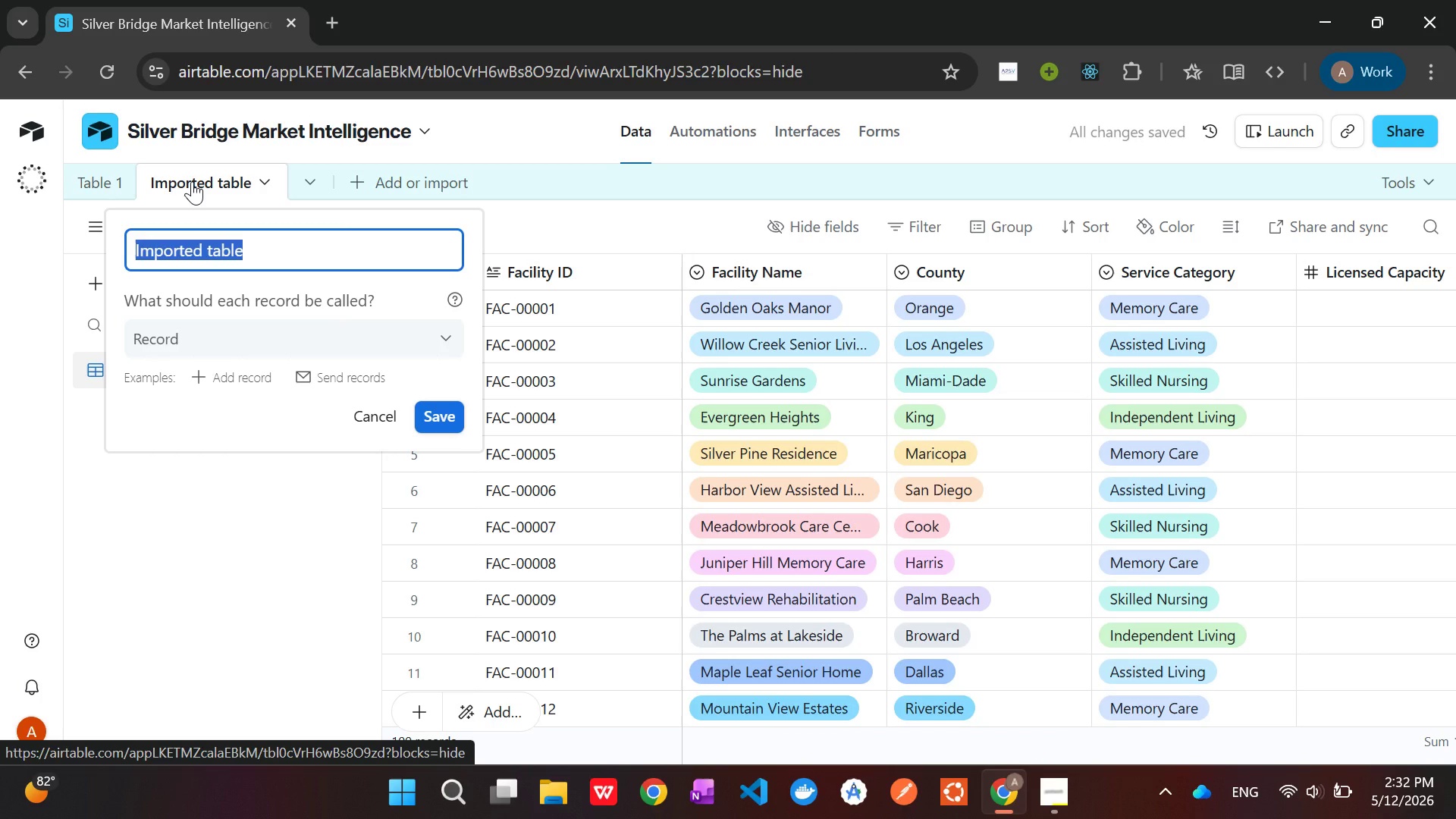 
key(Backspace)
 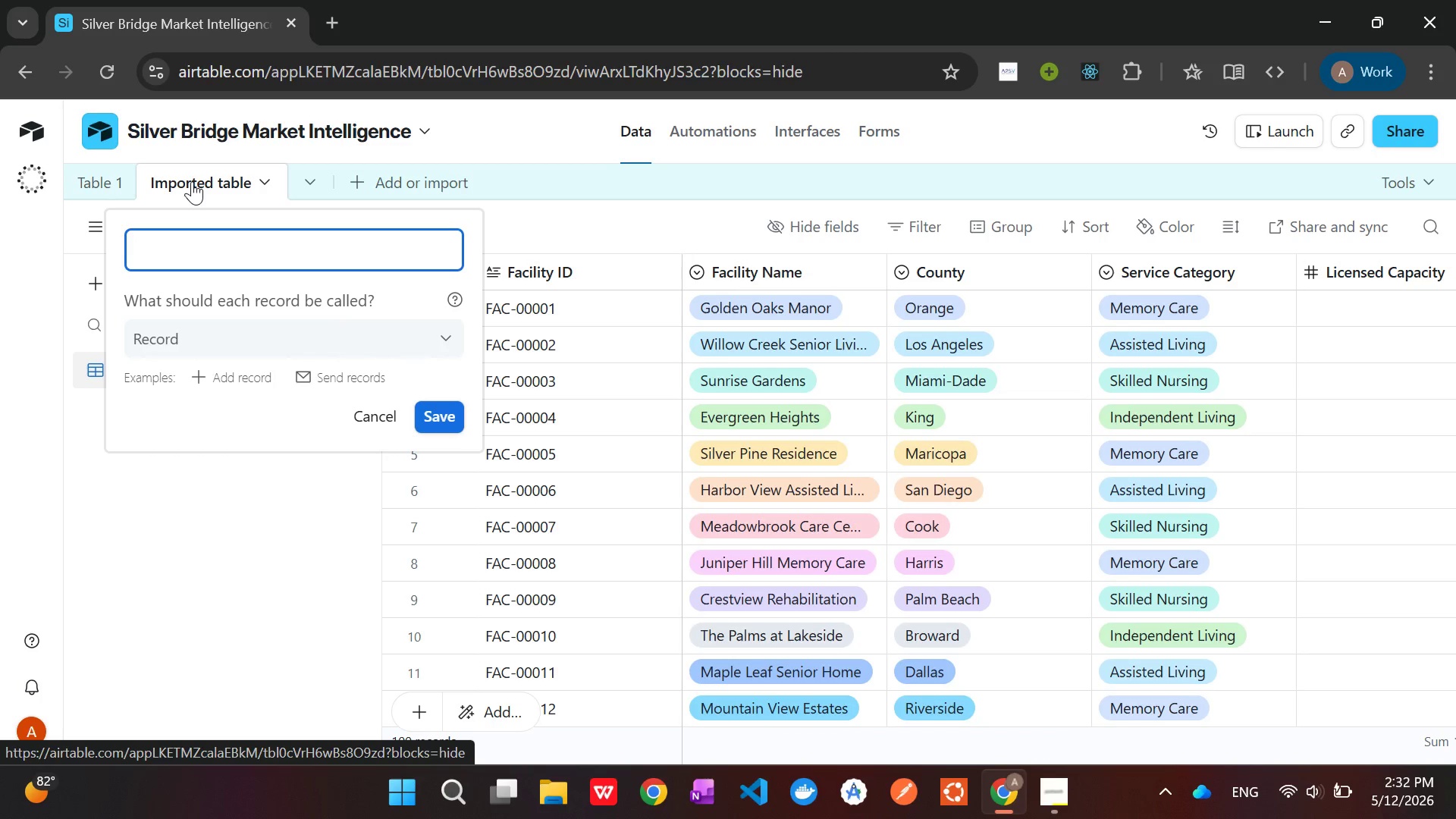 
type(Facilities)
 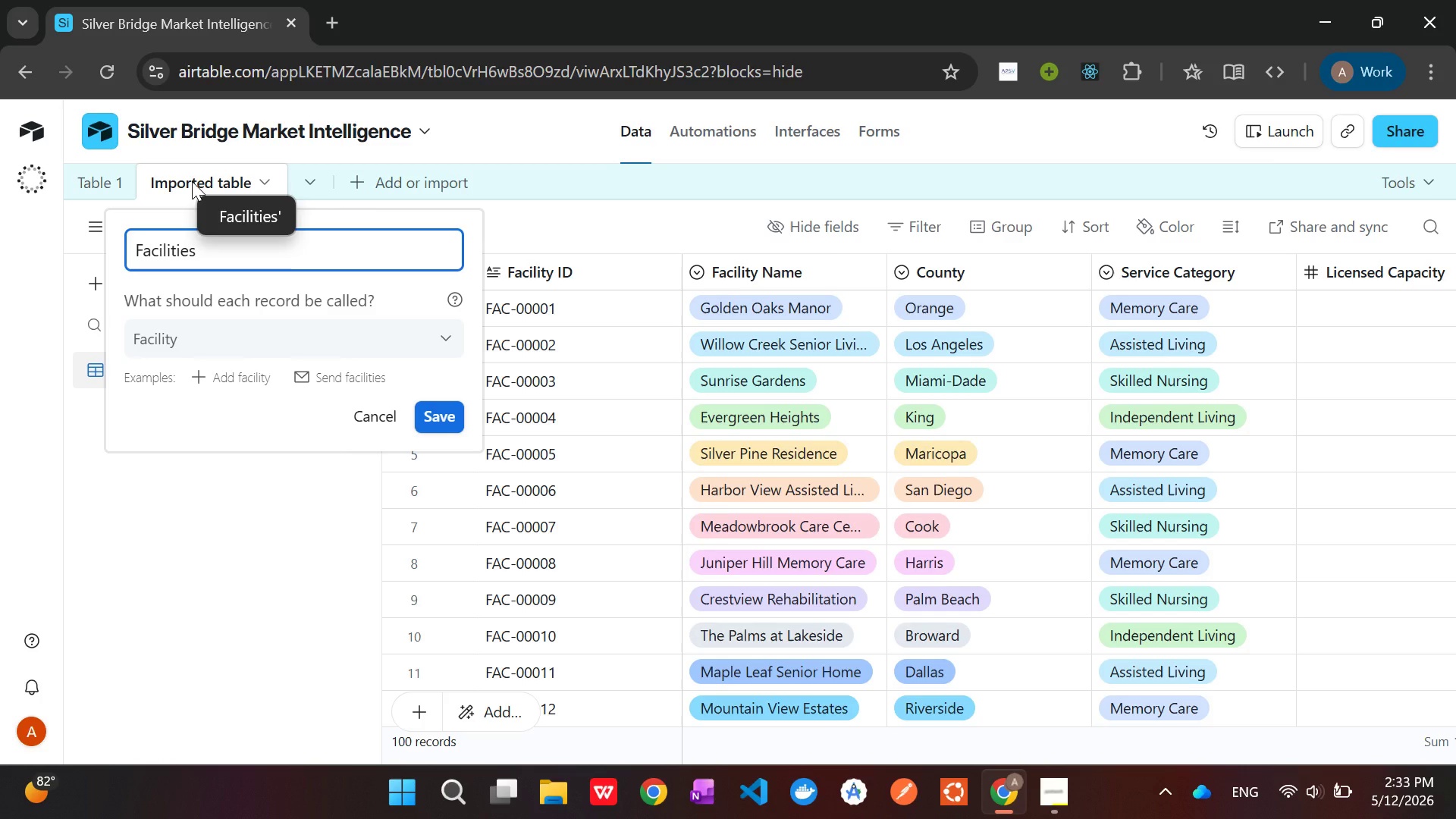 
wait(8.72)
 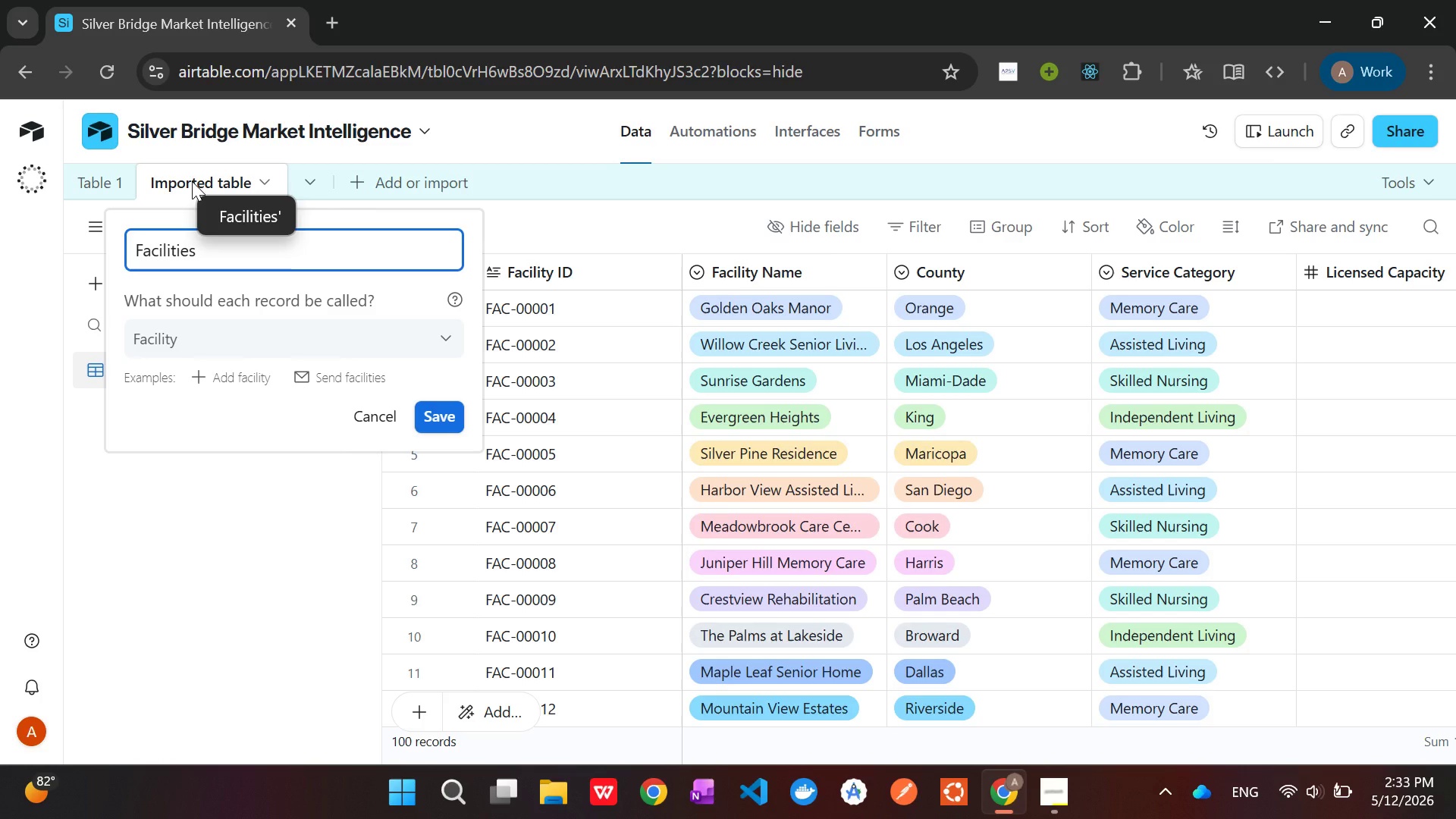 
key(Enter)
 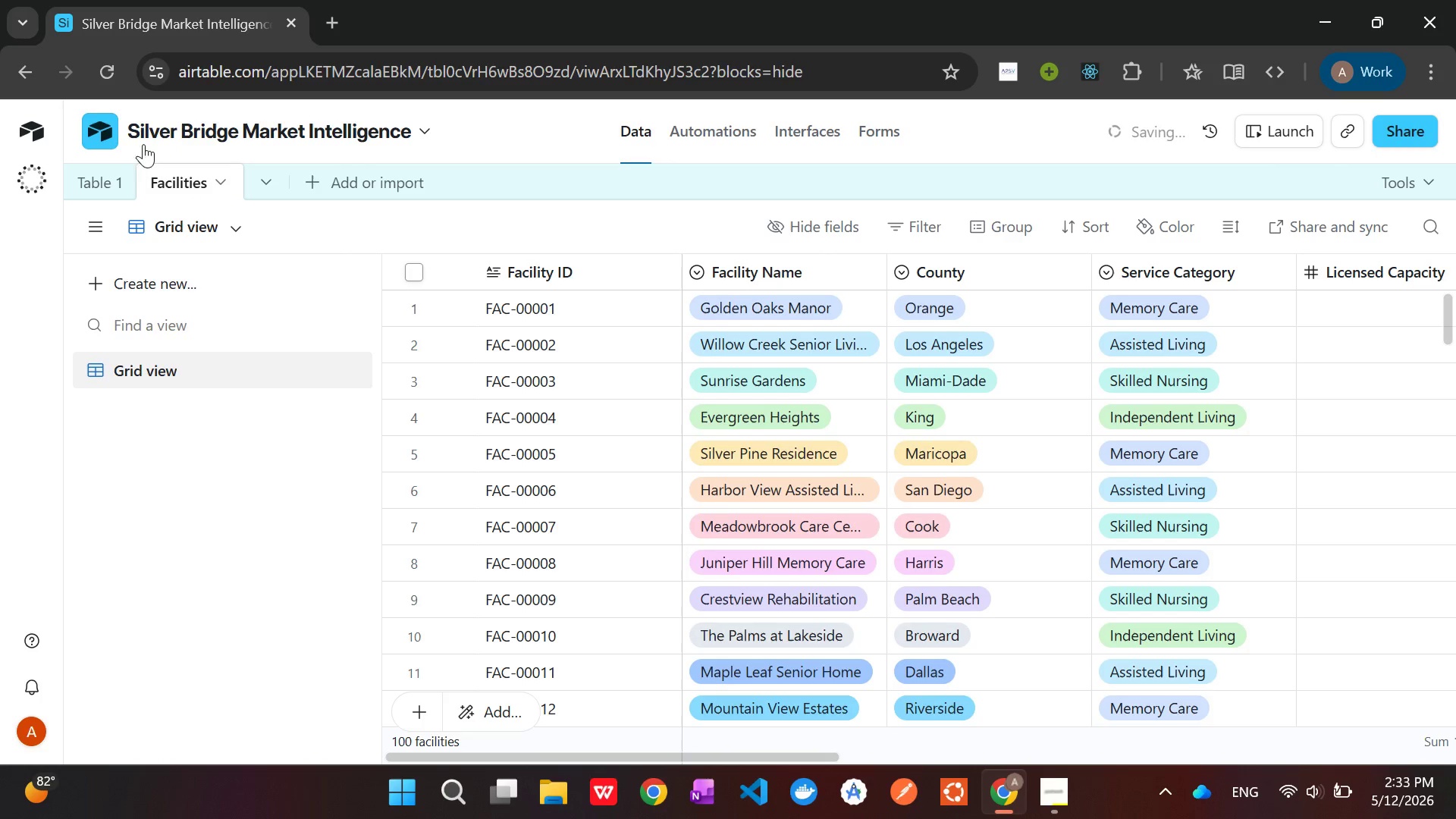 
left_click([108, 181])
 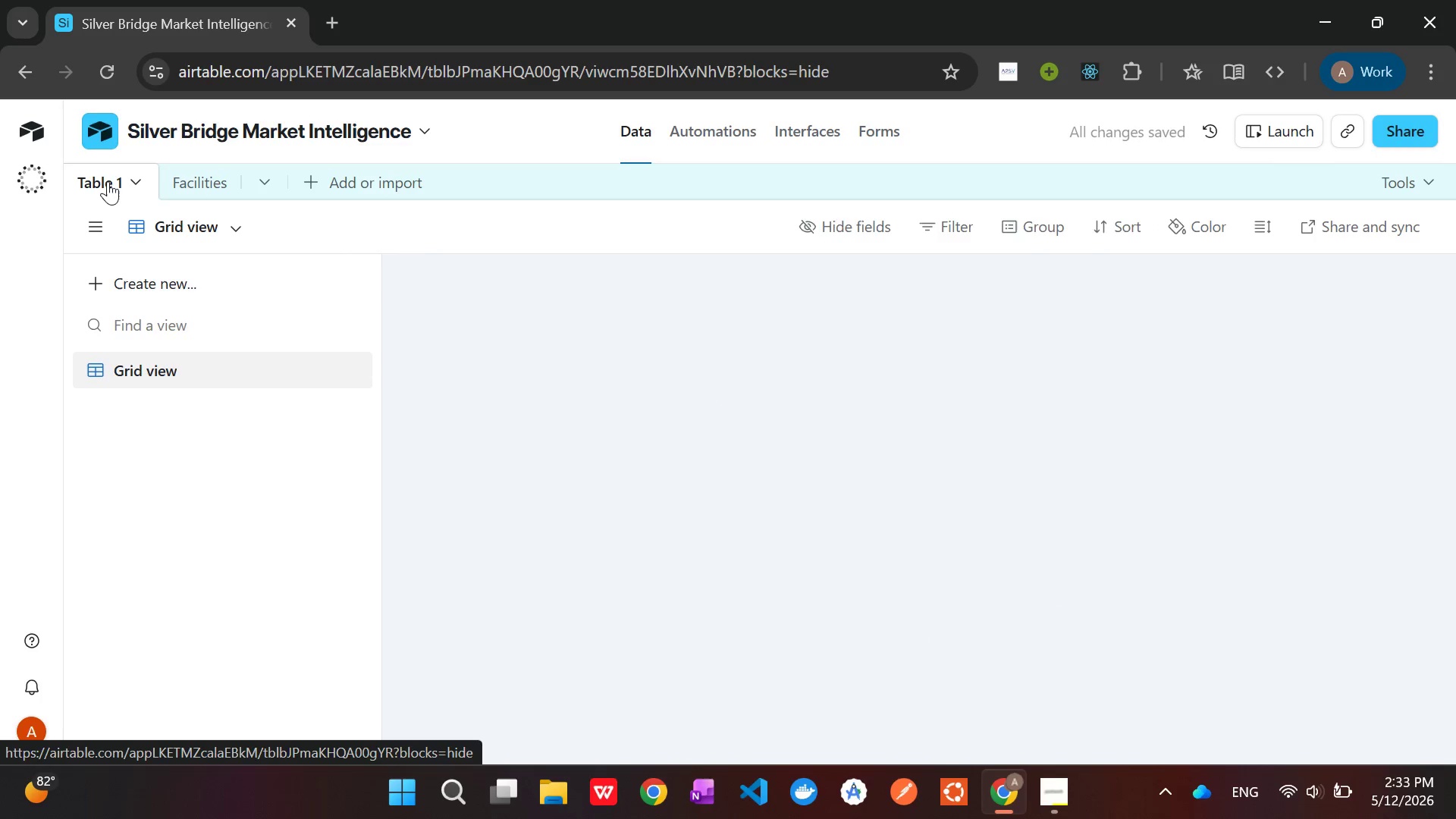 
right_click([108, 181])
 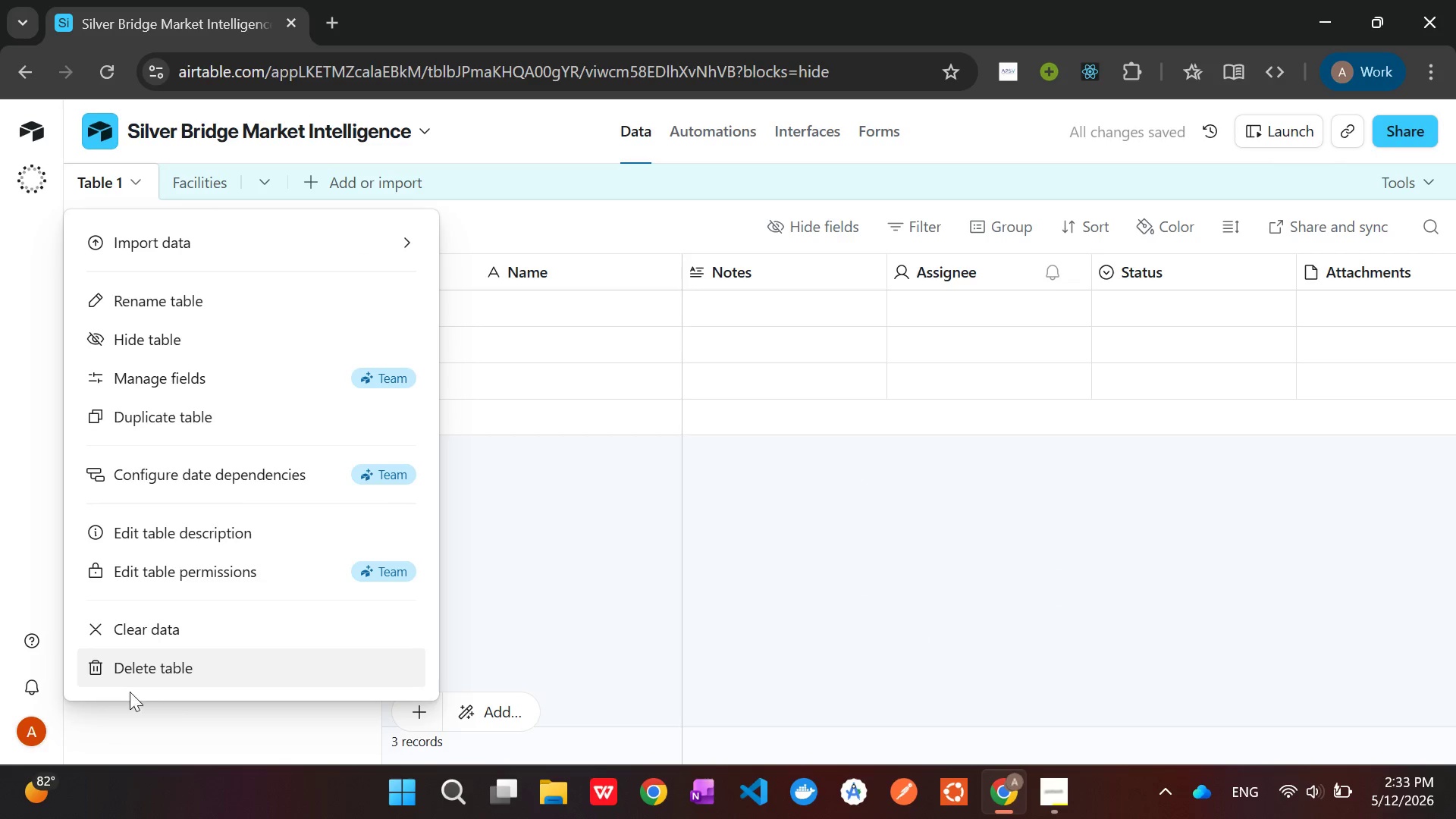 
left_click([151, 674])
 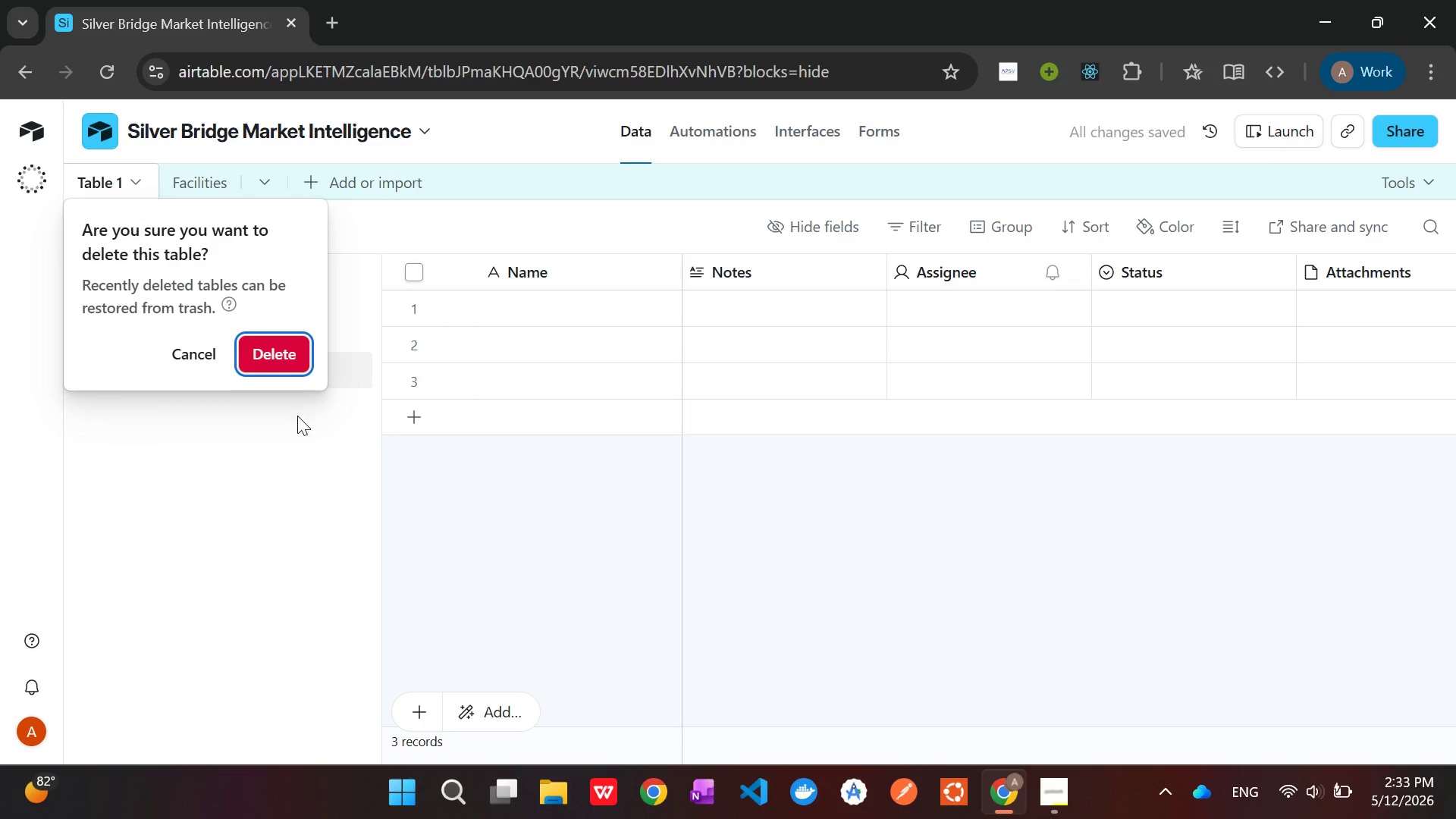 
left_click([282, 342])
 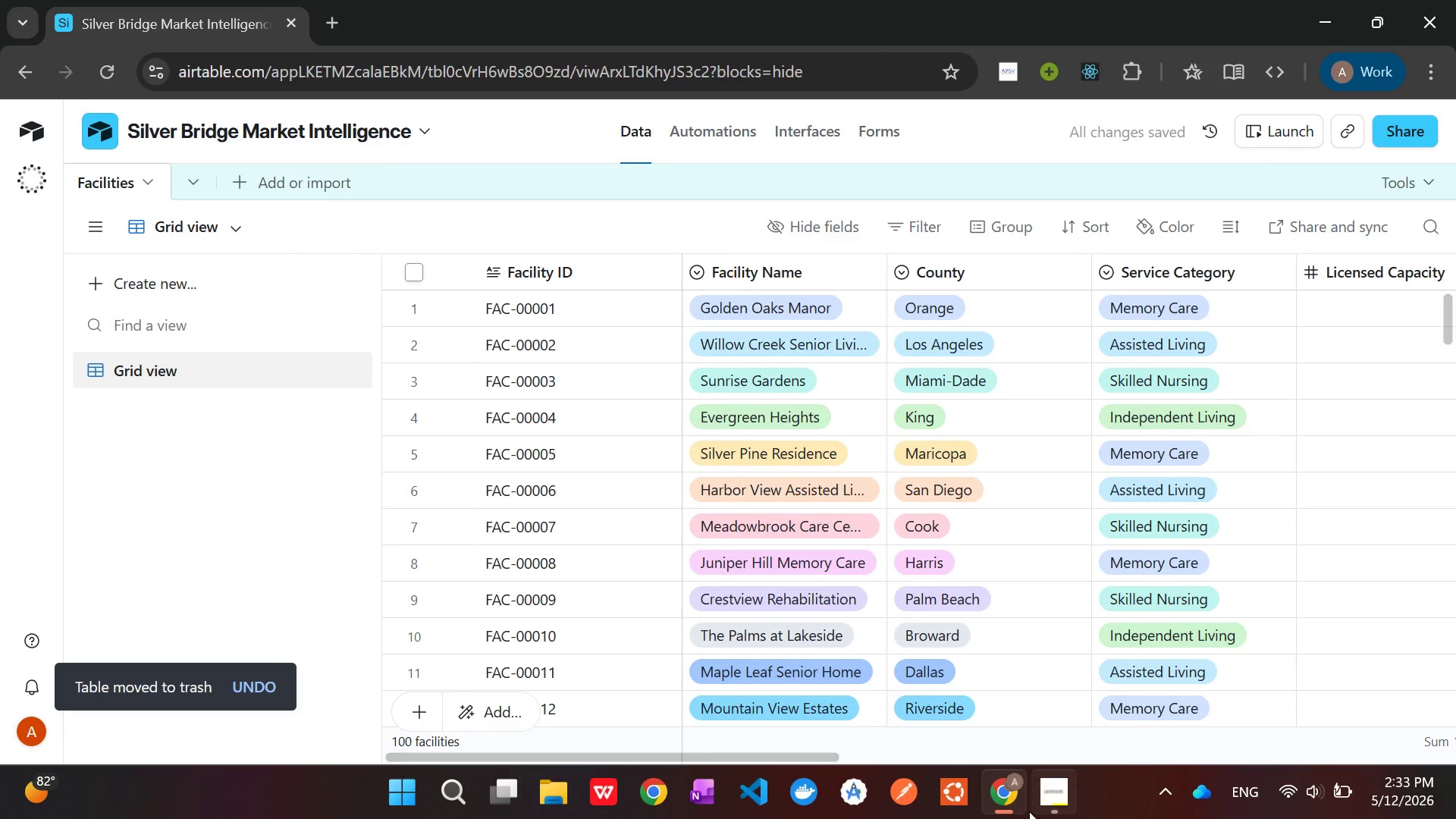 
wait(5.06)
 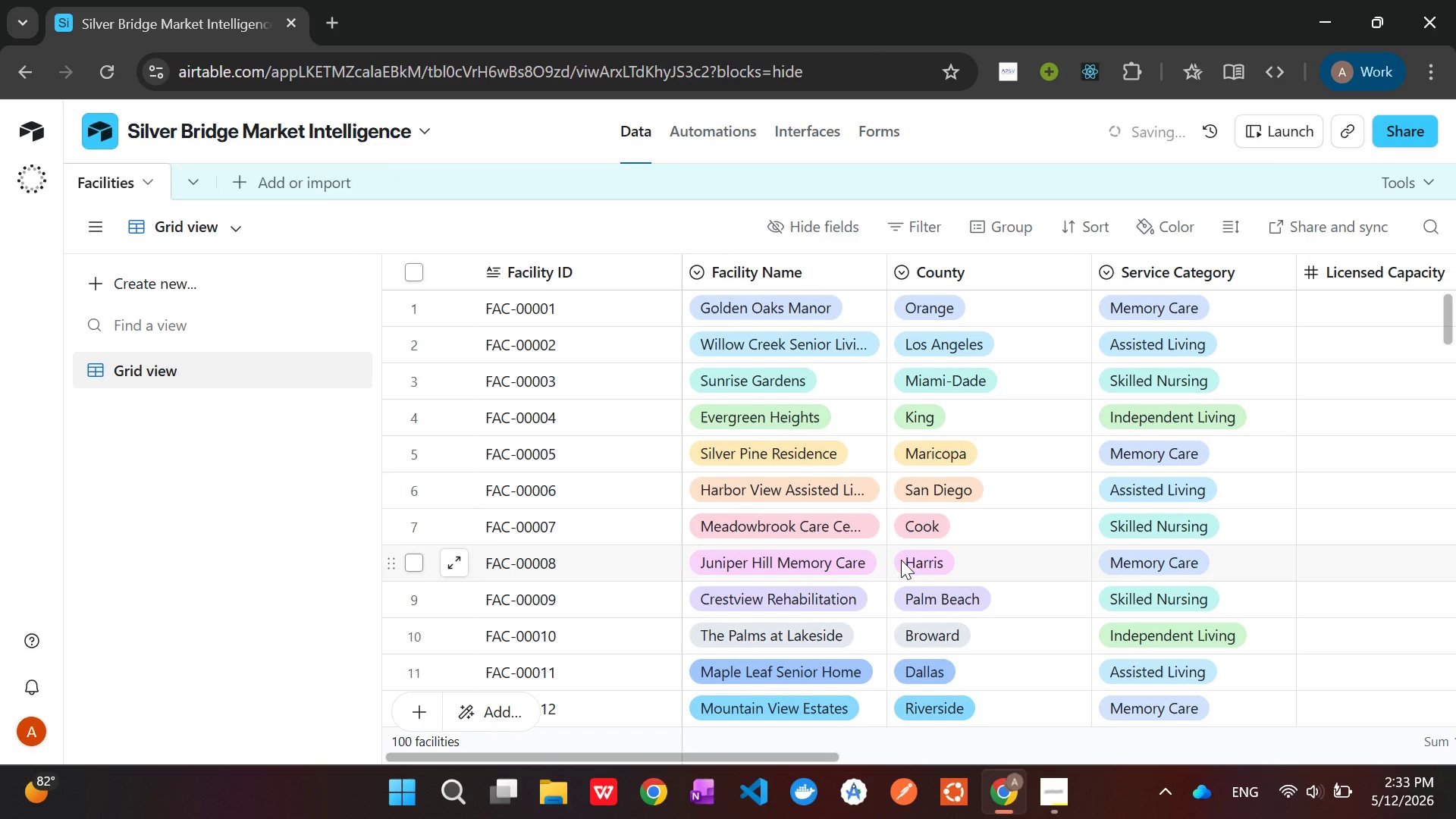 
left_click([1043, 808])